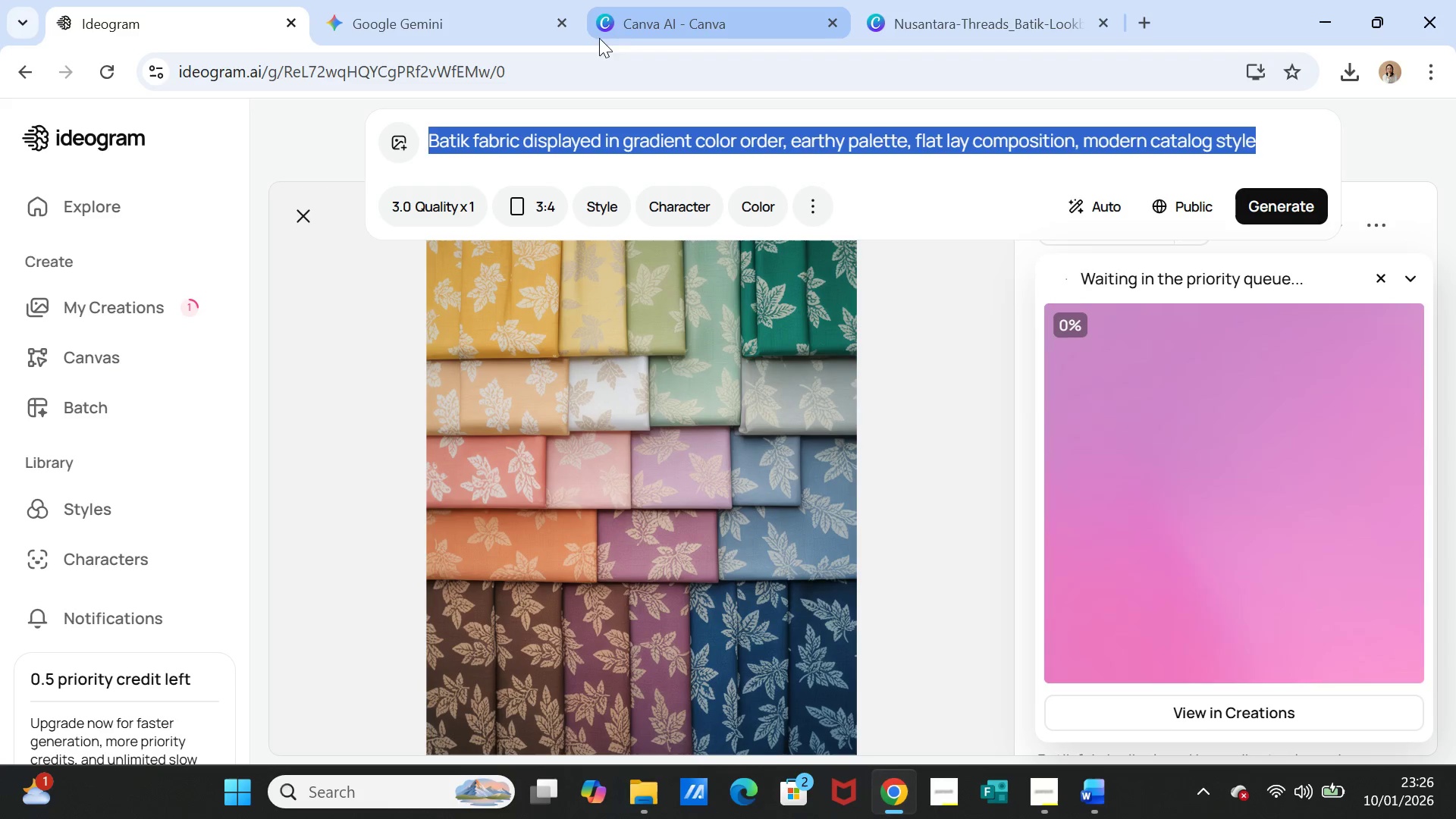 
left_click([701, 21])
 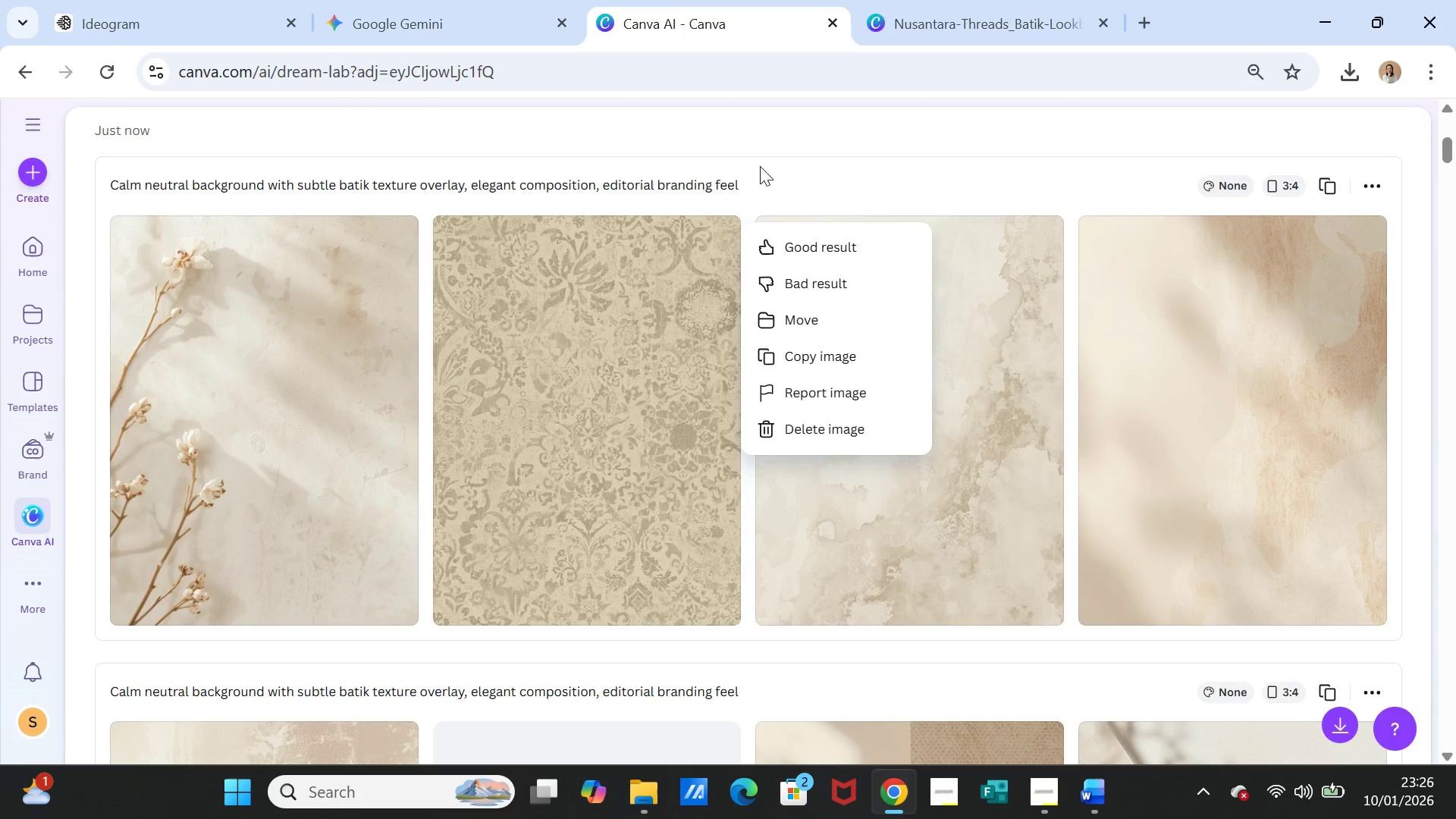 
scroll: coordinate [792, 215], scroll_direction: up, amount: 4.0
 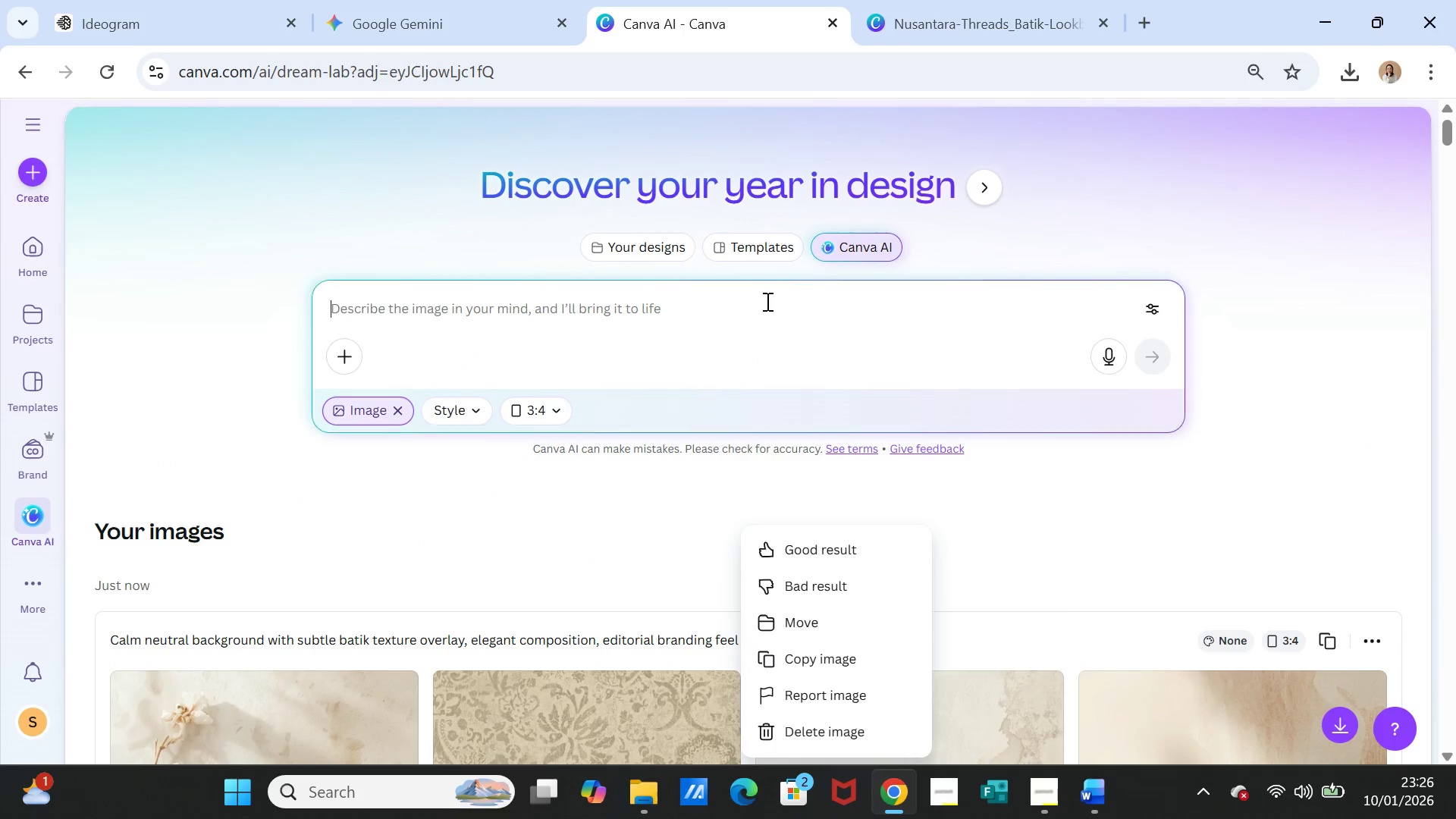 
key(Control+ControlLeft)
 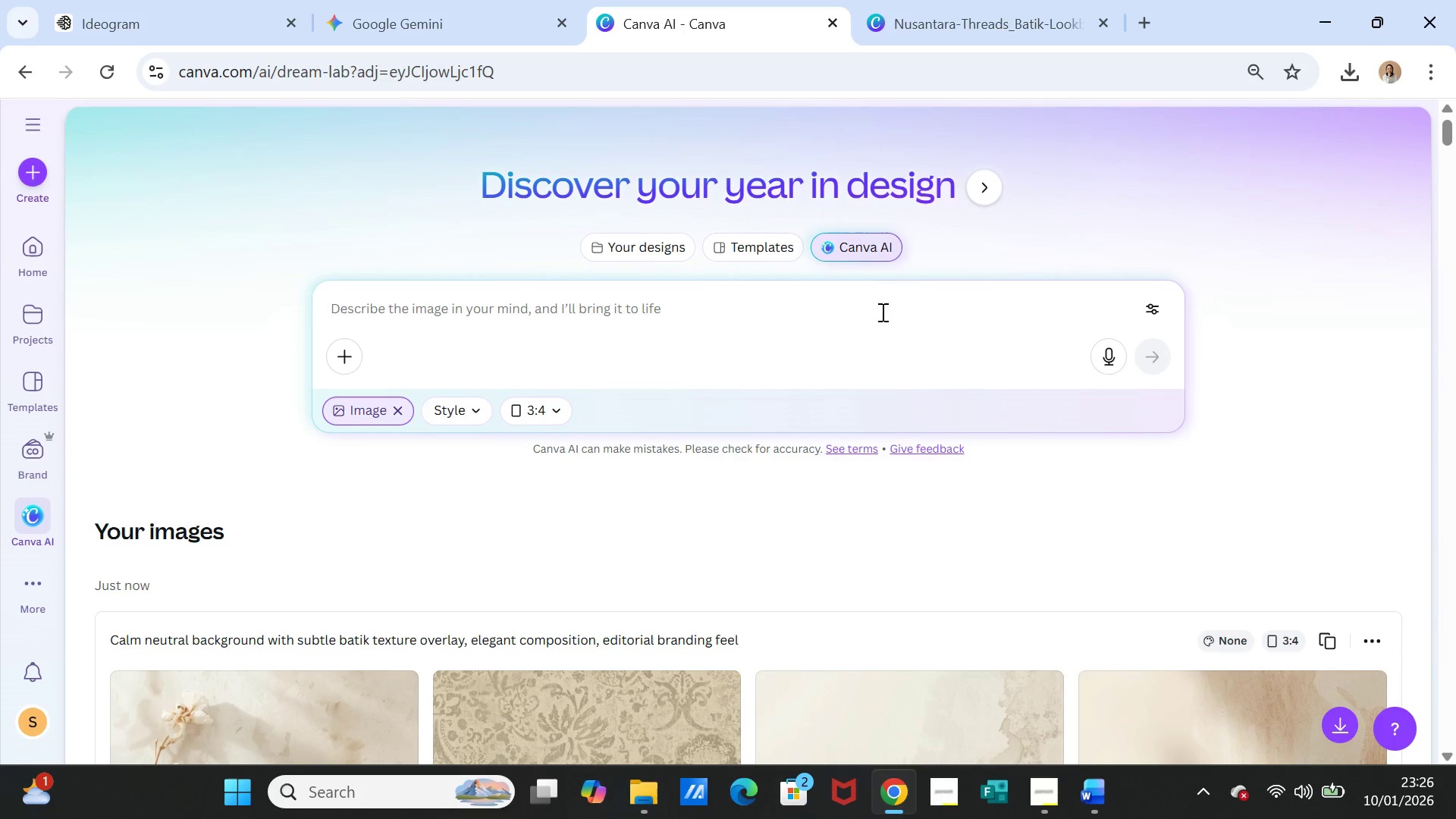 
key(Control+V)
 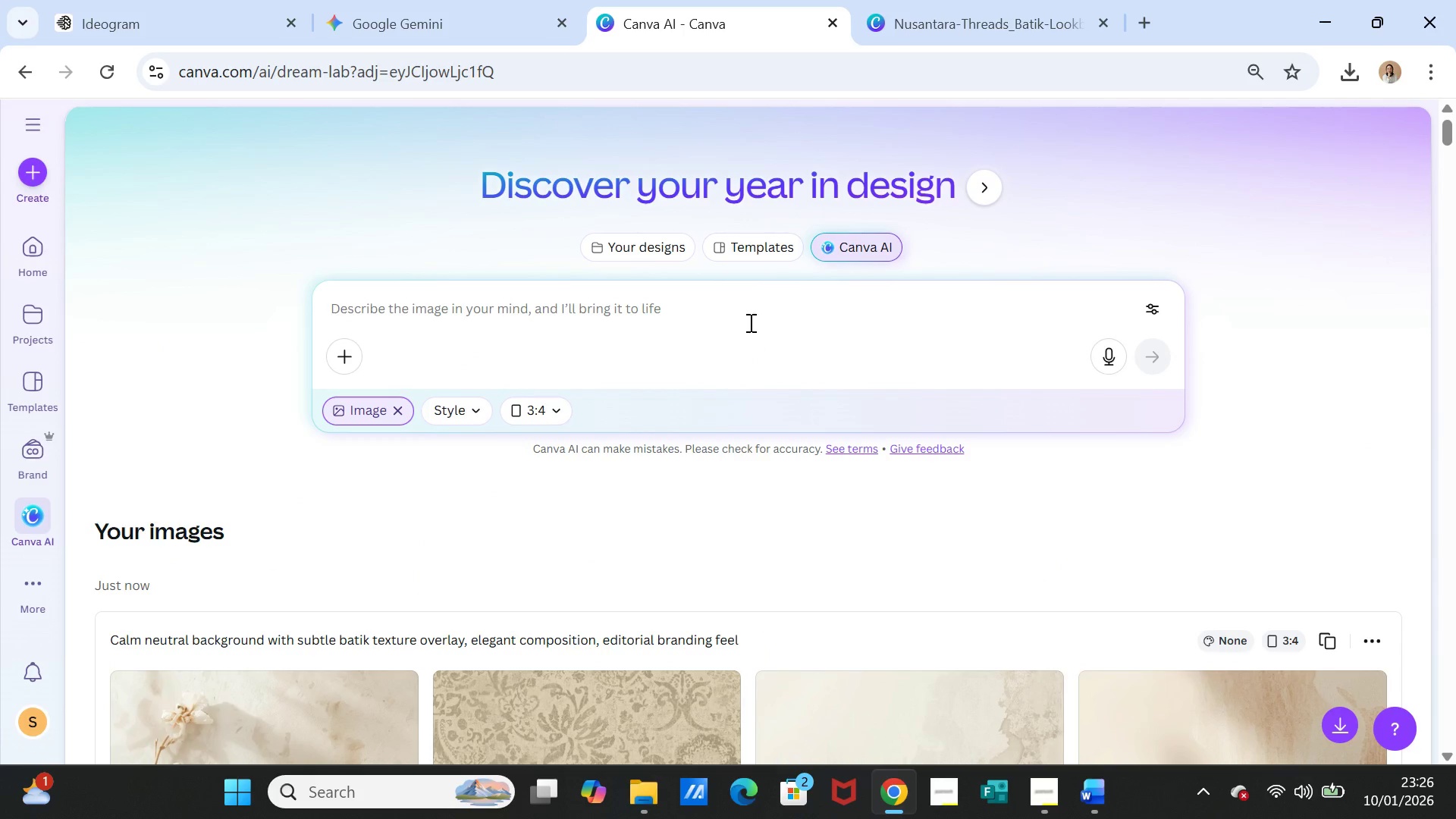 
left_click([749, 315])
 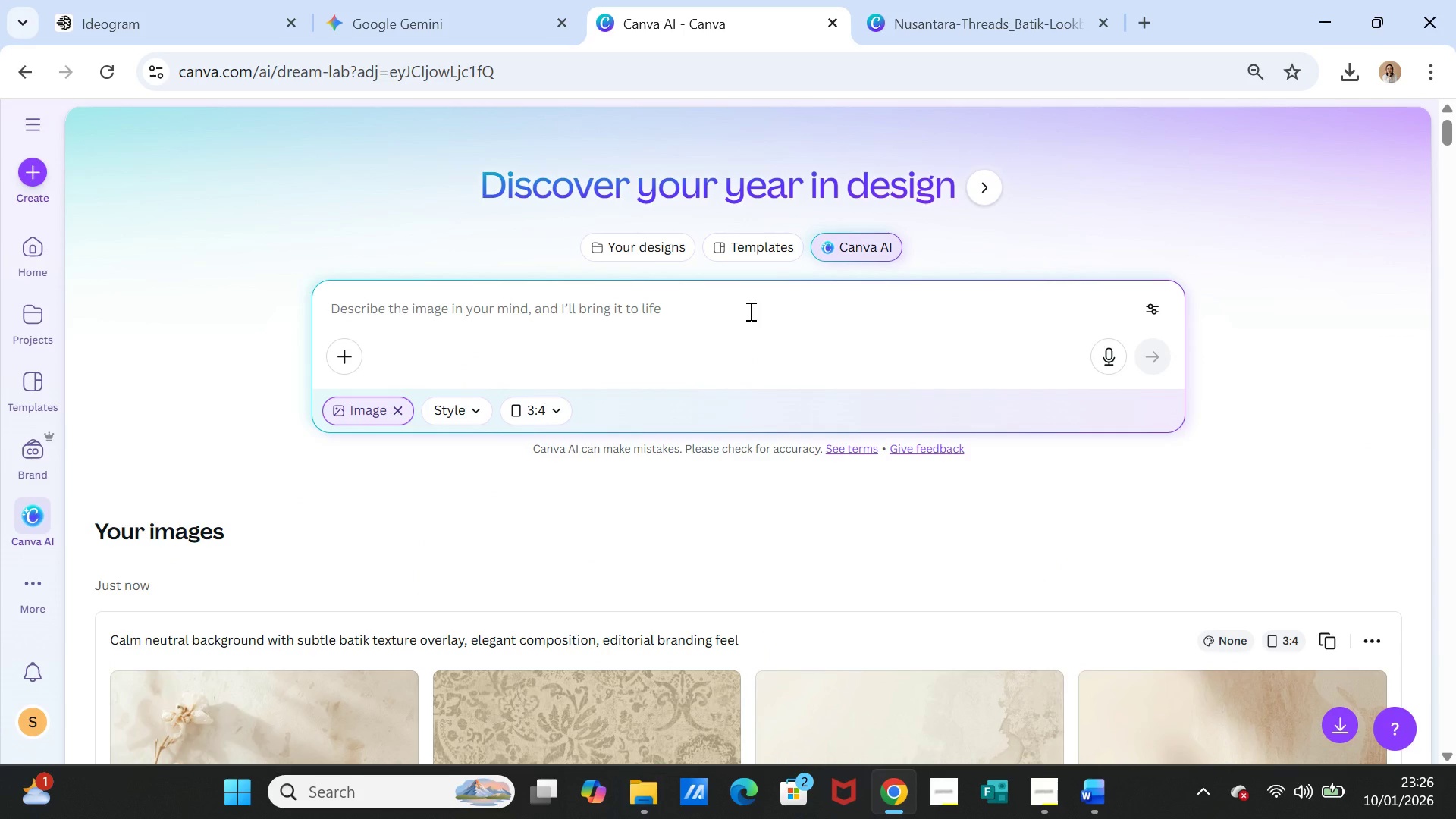 
key(Control+V)
 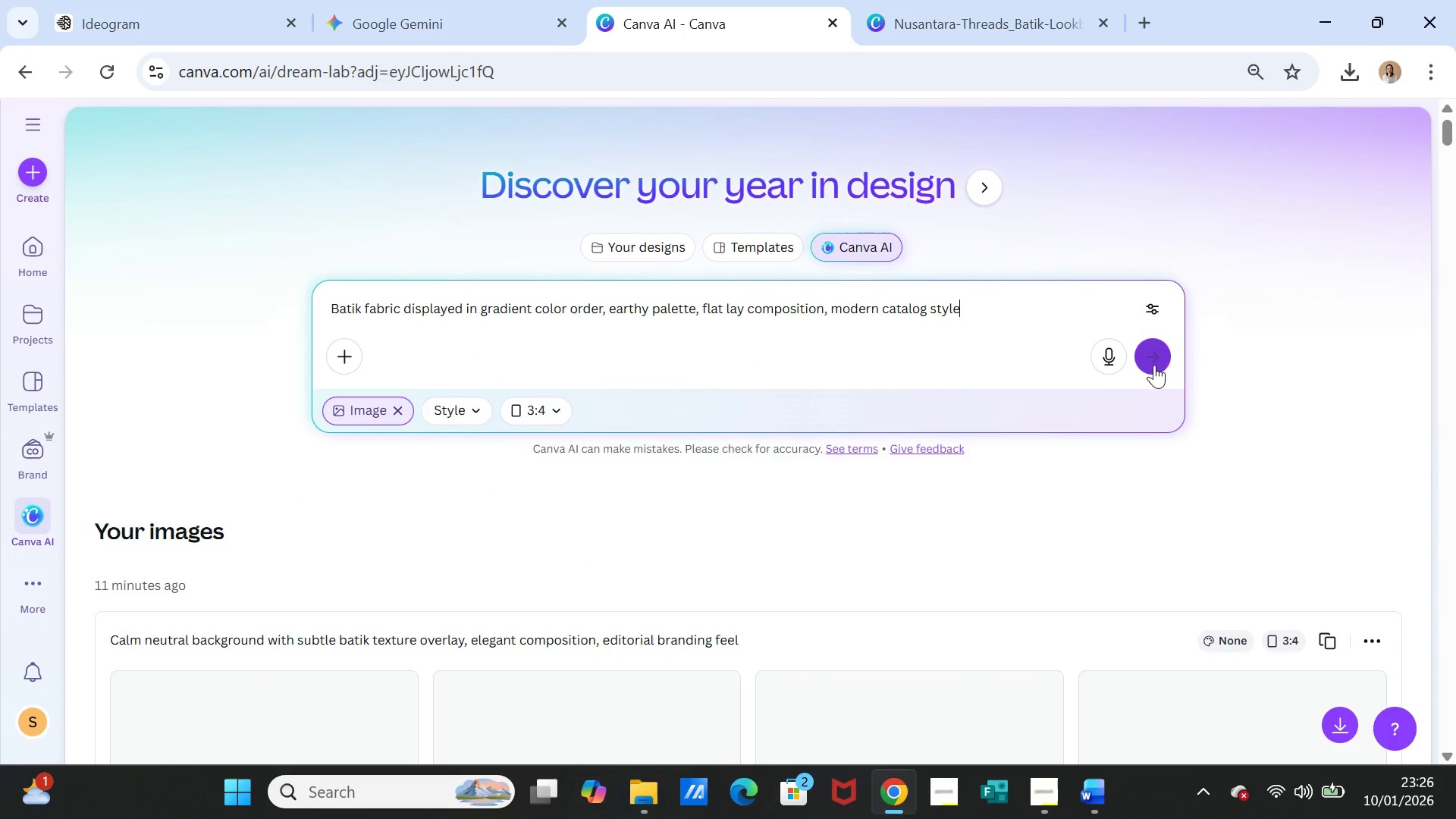 
left_click([1154, 365])
 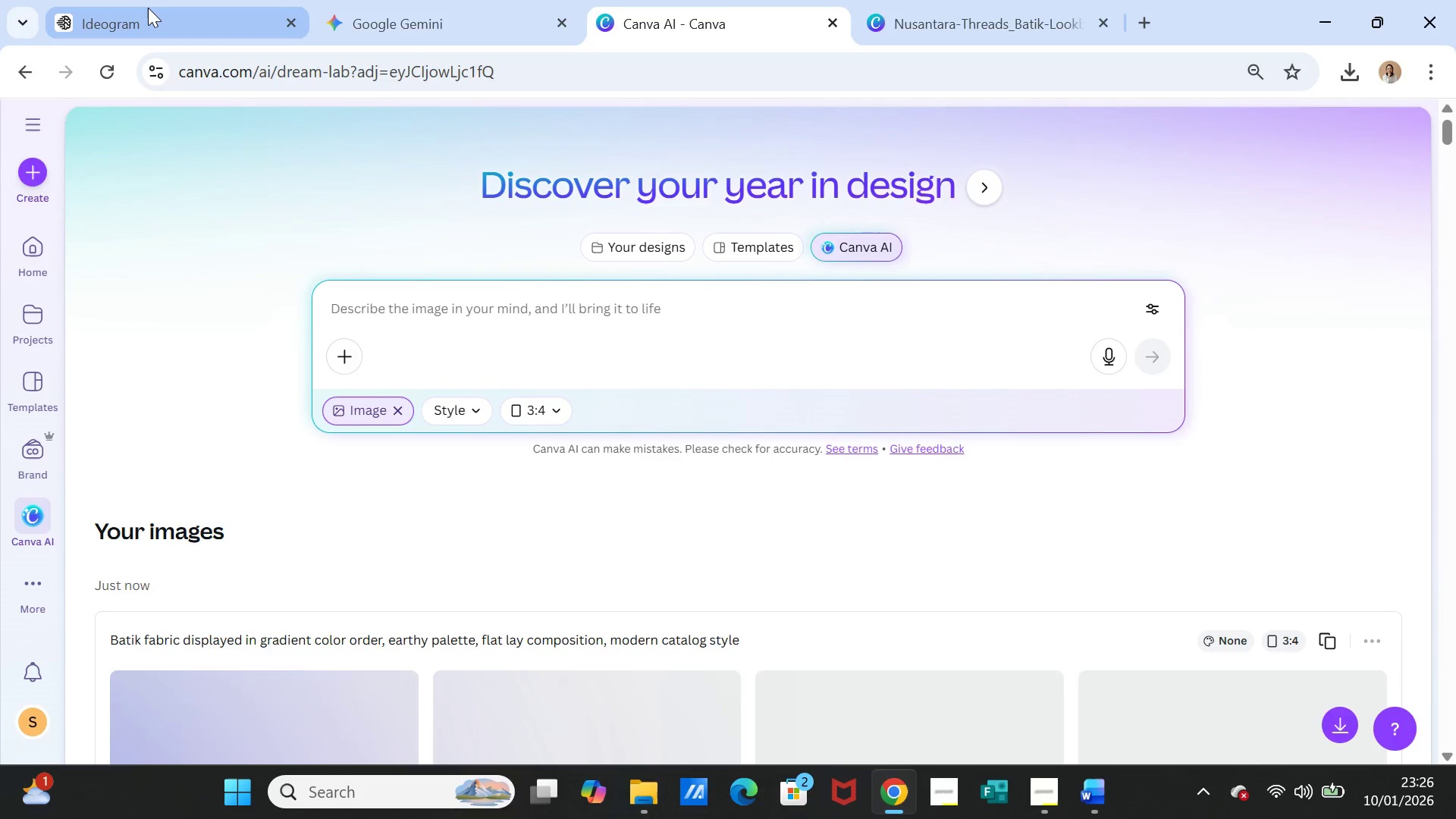 
left_click([149, 10])
 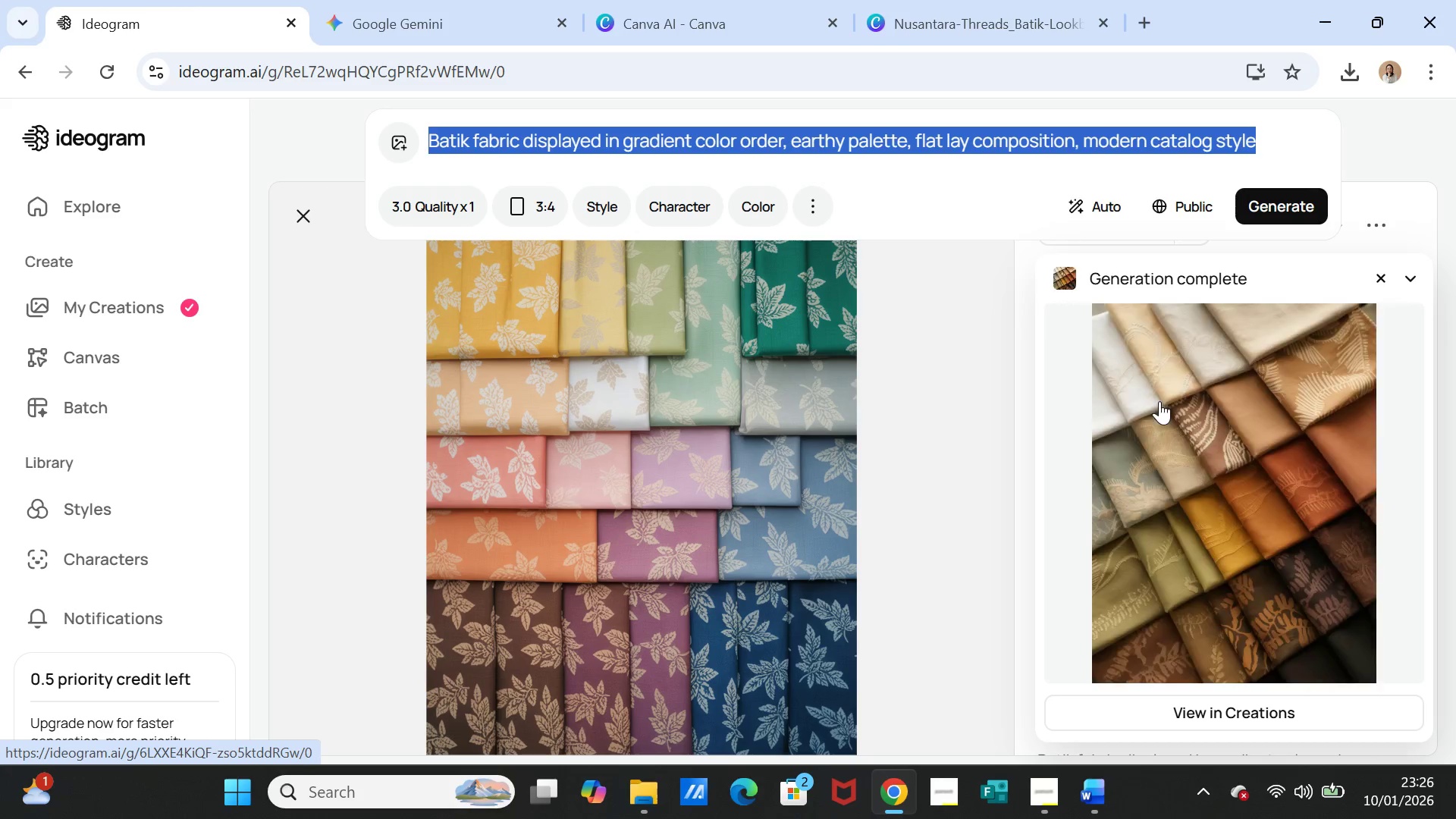 
left_click([1154, 438])
 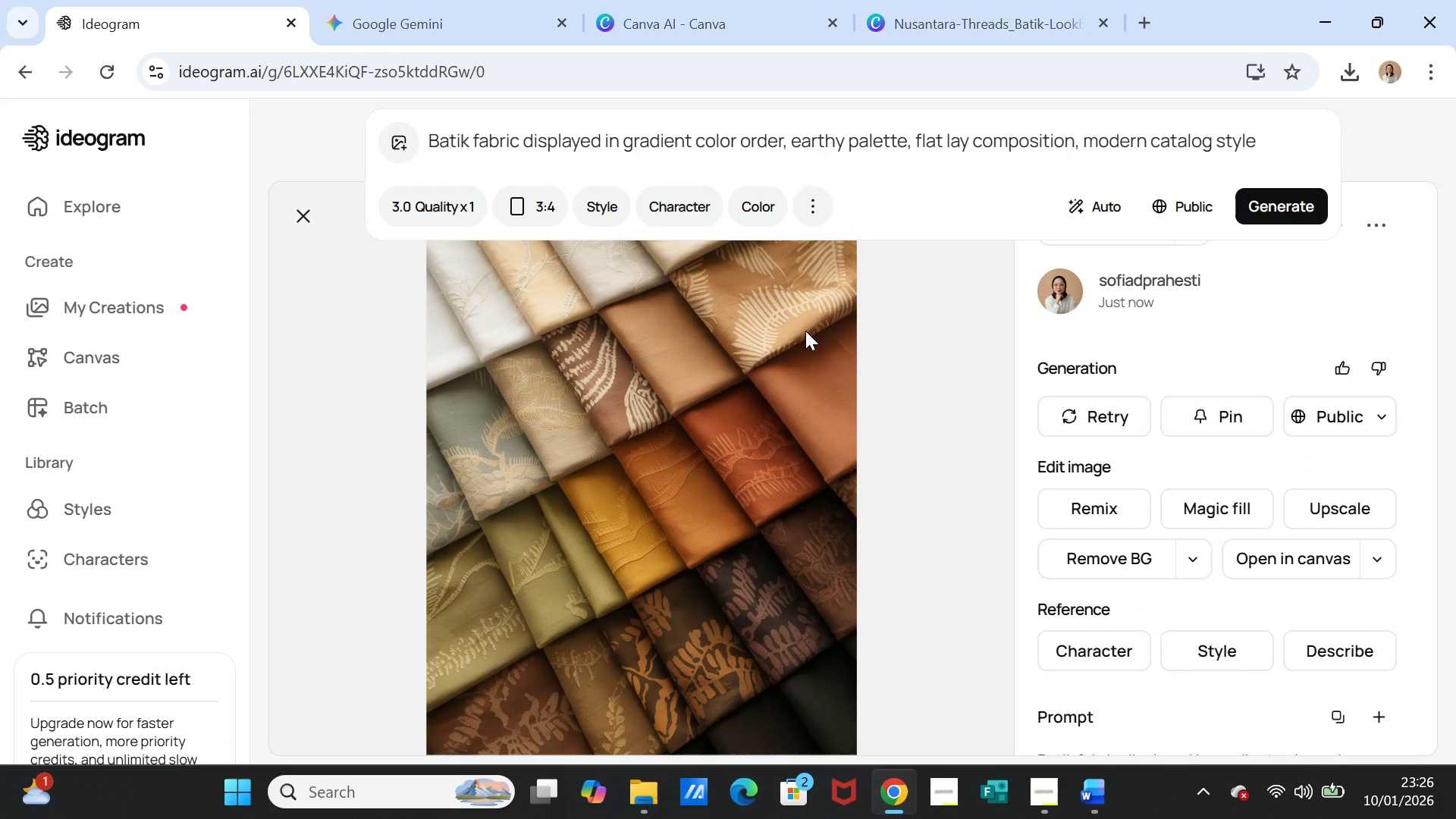 
wait(5.62)
 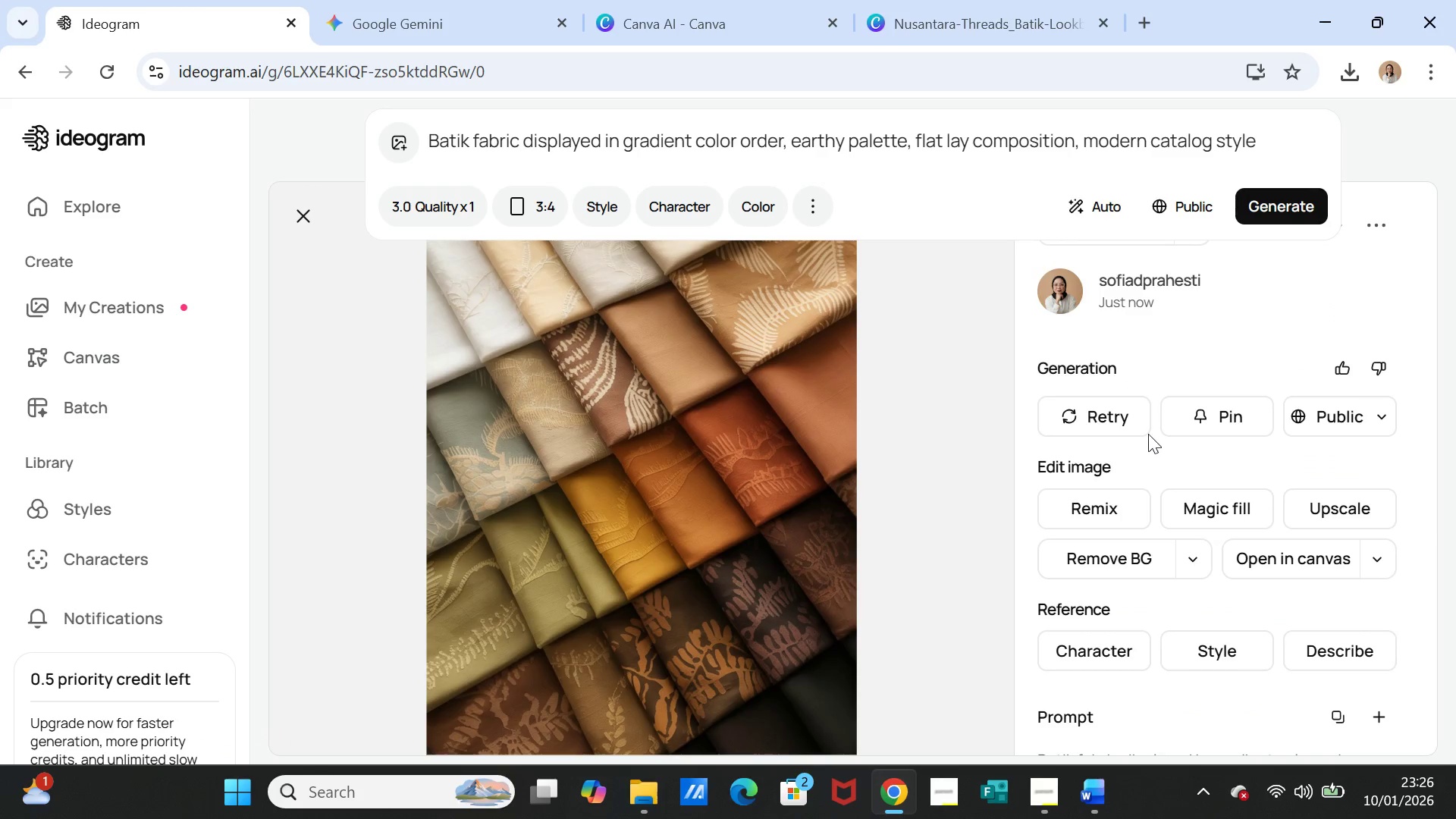 
left_click([656, 18])
 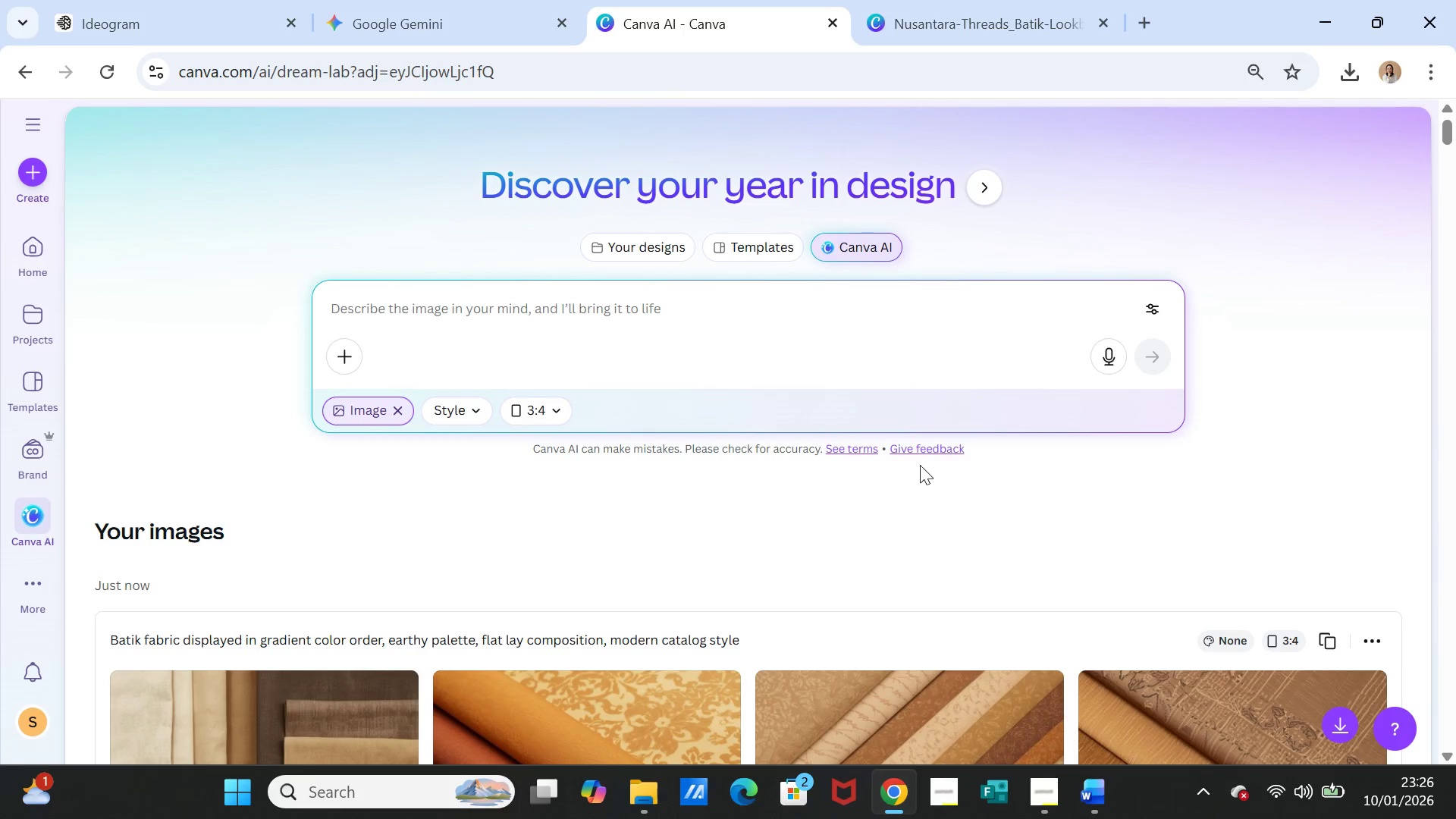 
scroll: coordinate [916, 499], scroll_direction: down, amount: 3.0
 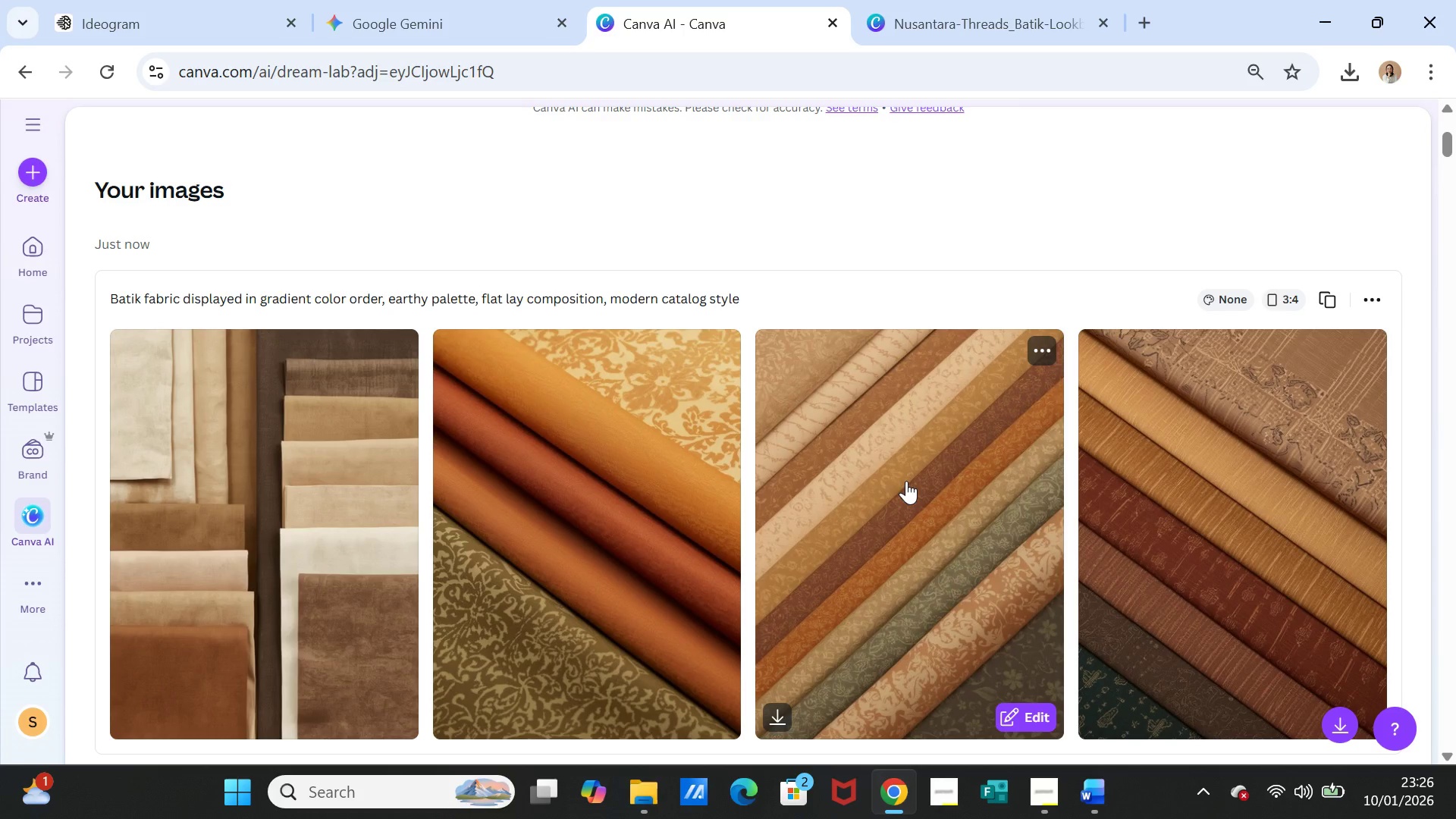 
scroll: coordinate [984, 494], scroll_direction: up, amount: 2.0
 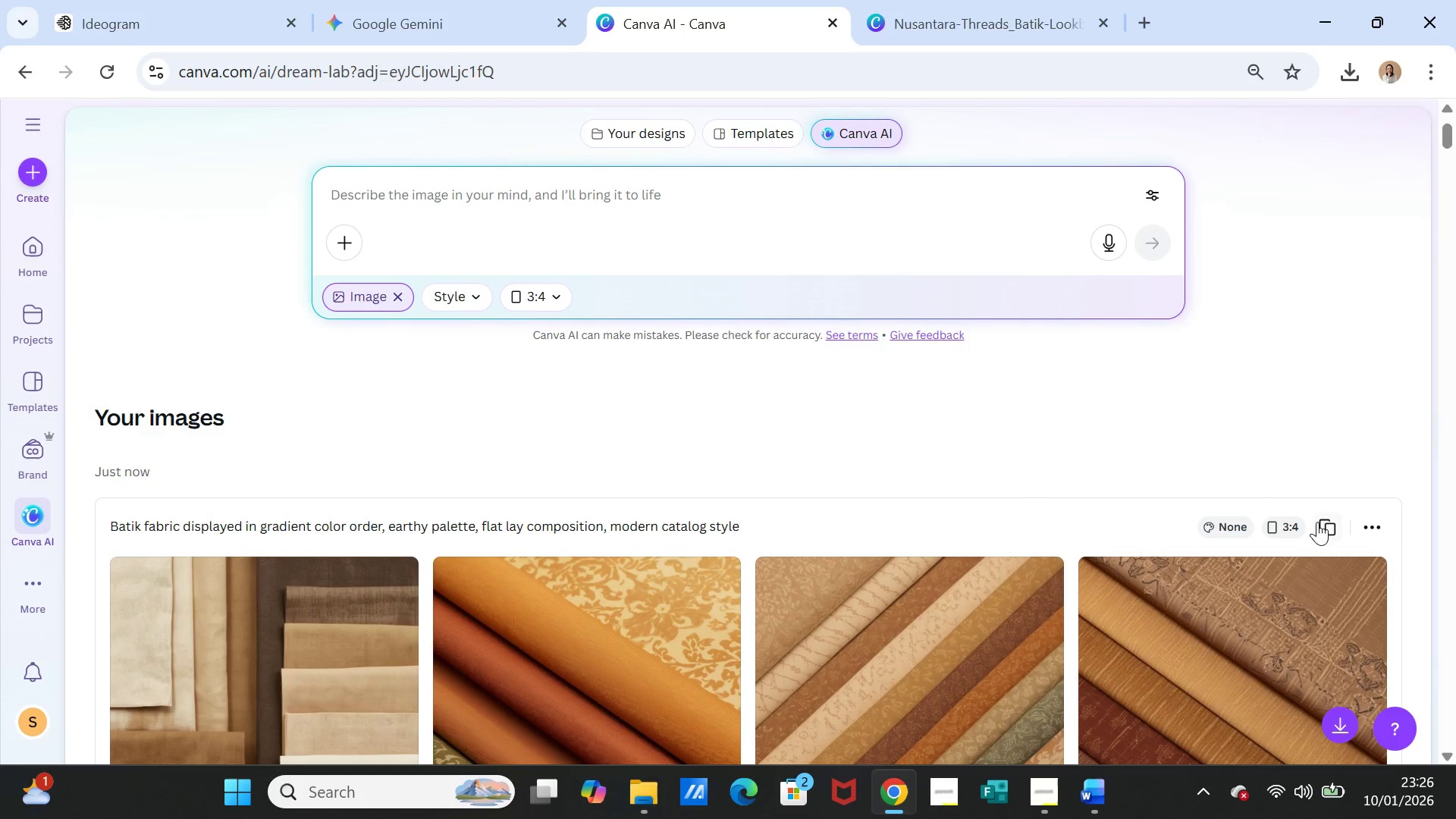 
left_click([1329, 524])
 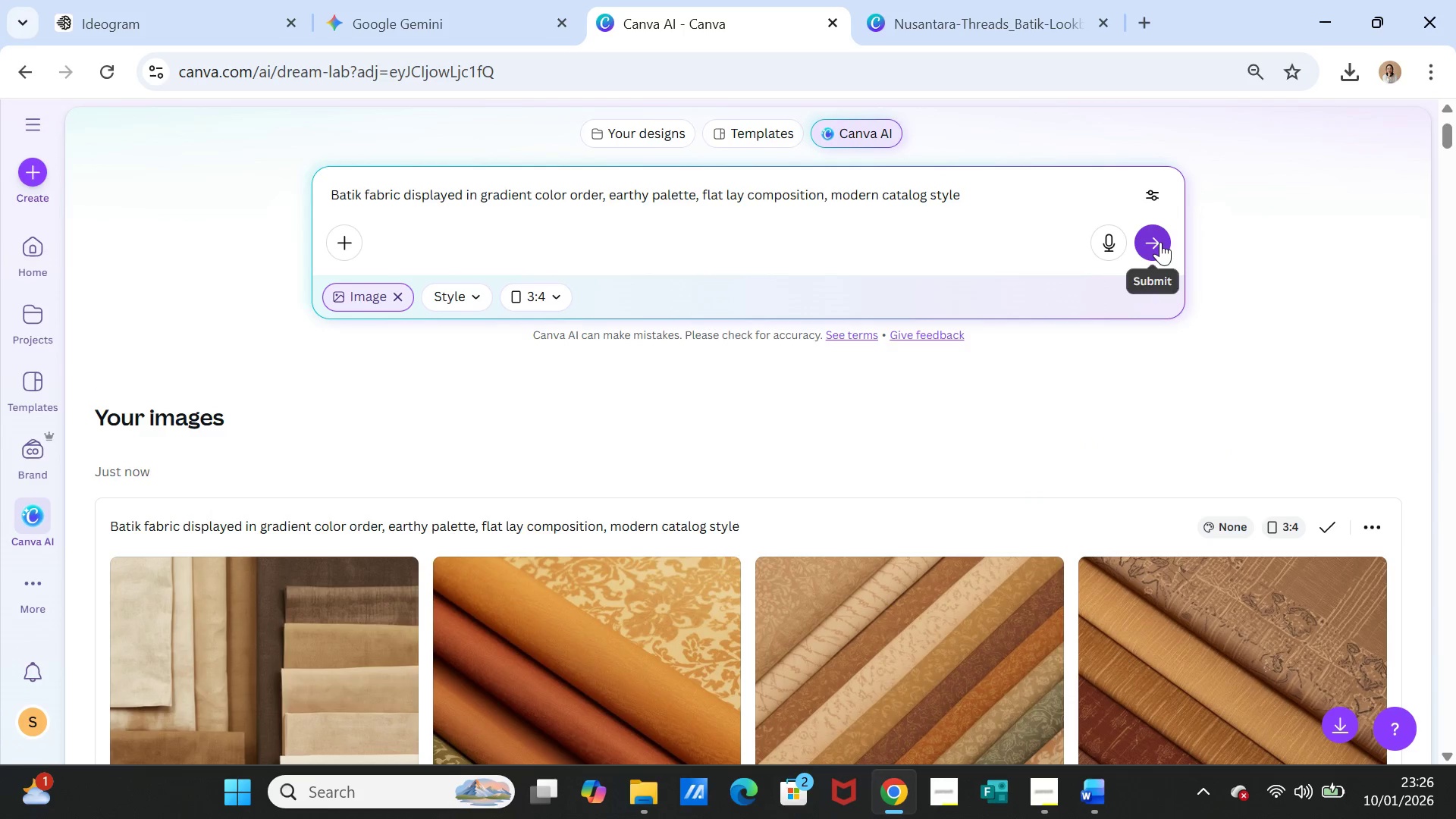 
left_click([1160, 242])
 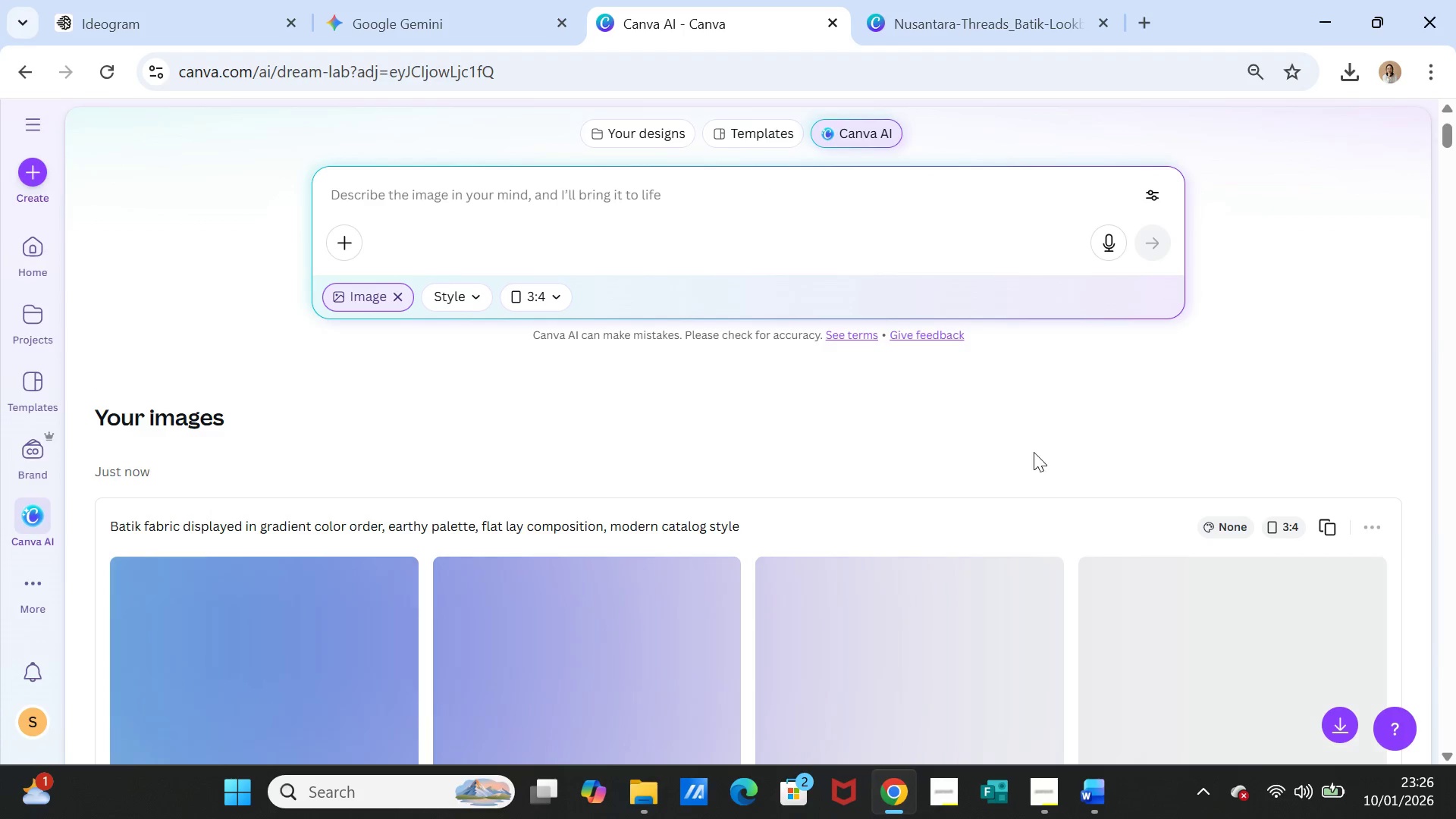 
scroll: coordinate [1030, 457], scroll_direction: down, amount: 2.0
 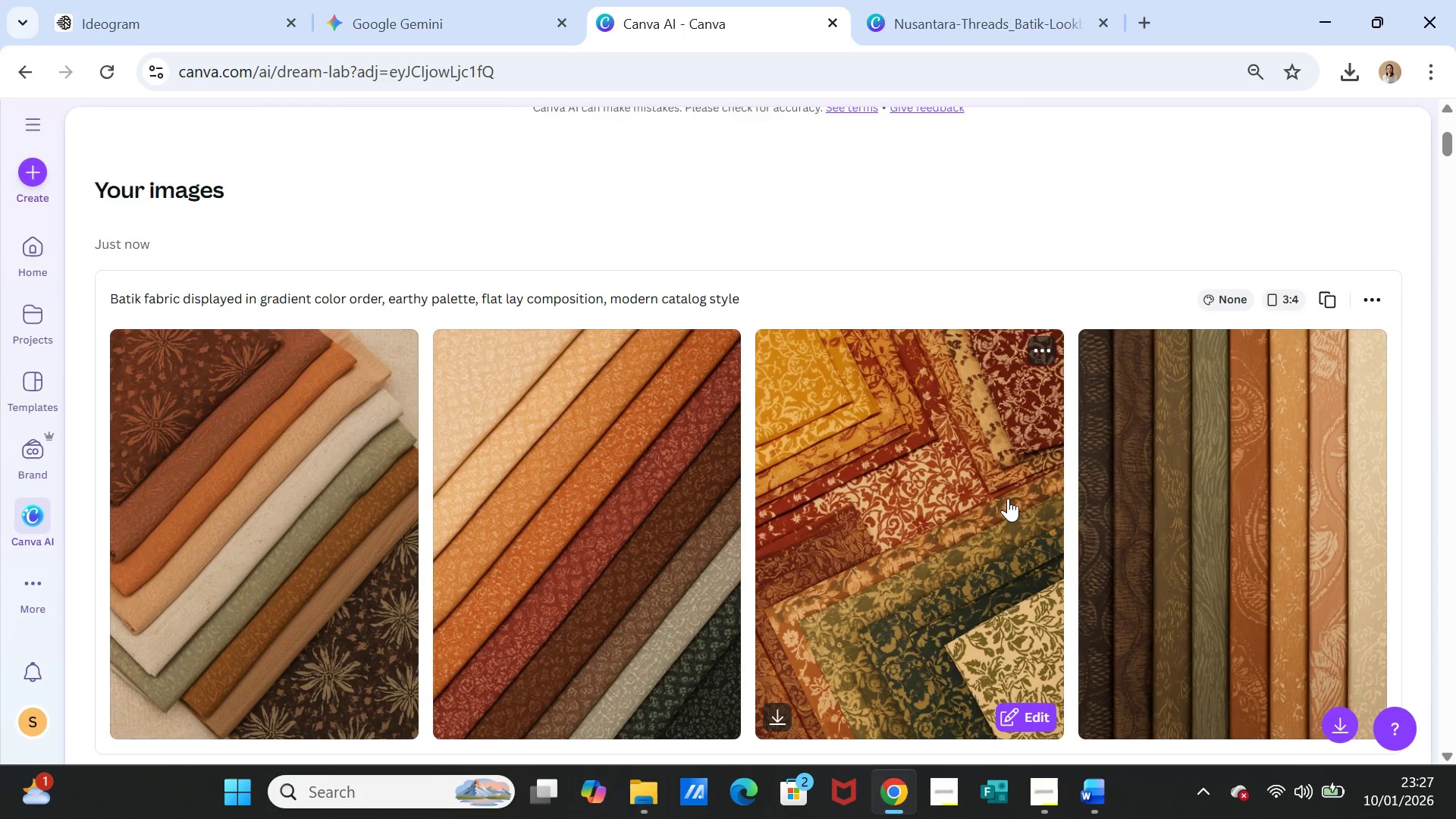 
wait(18.8)
 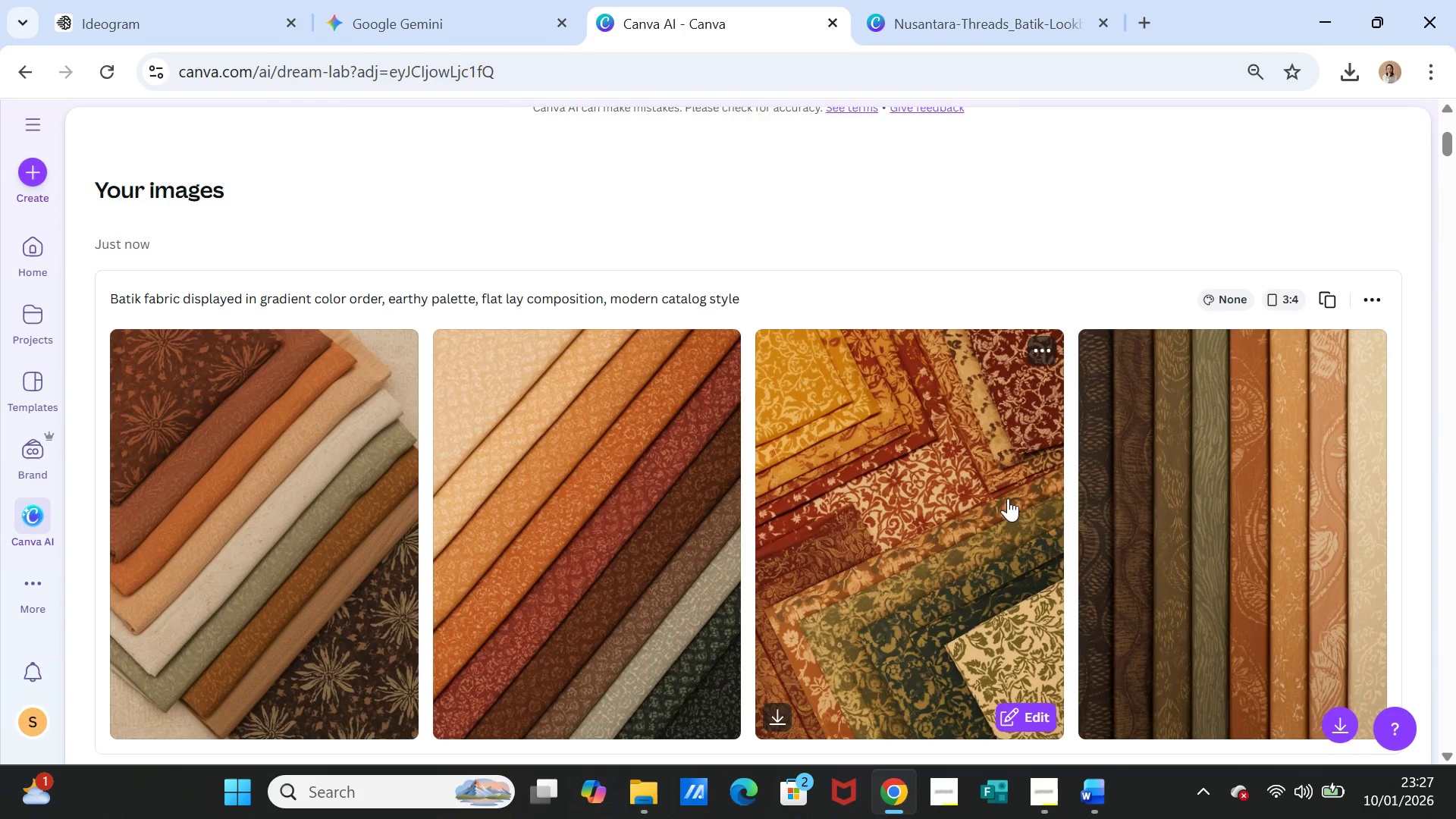 
left_click([1038, 352])
 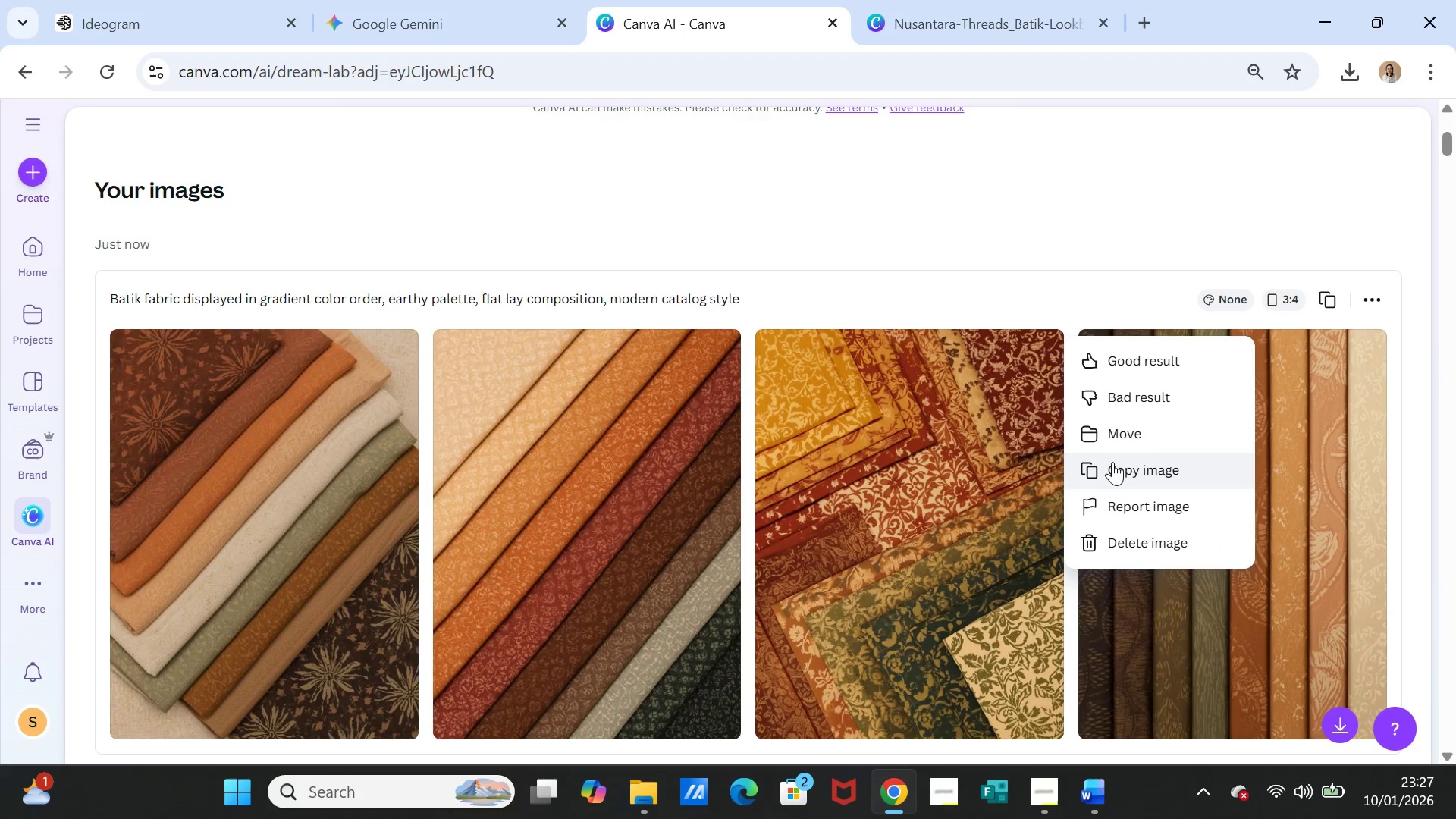 
left_click([1115, 467])
 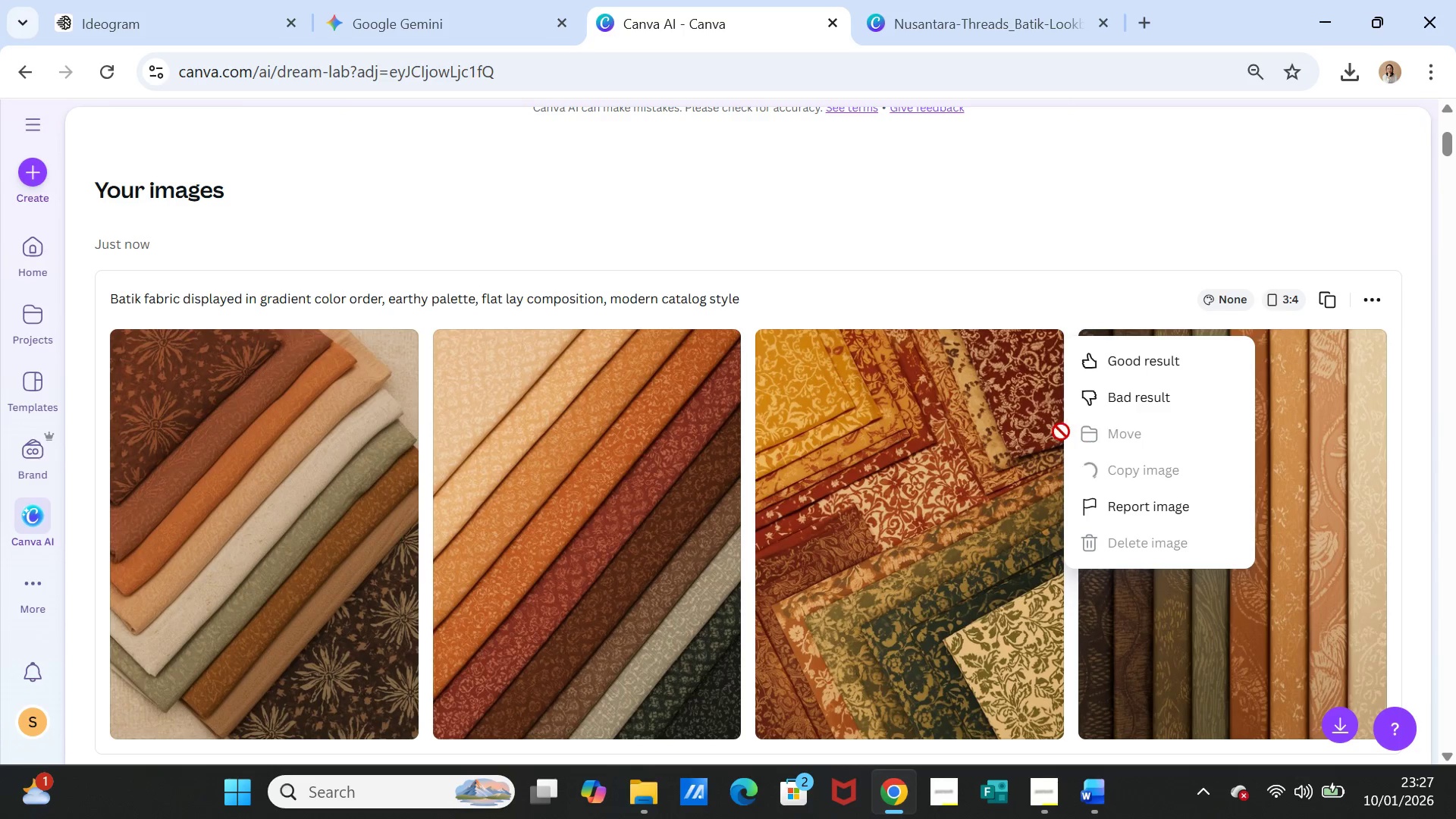 
mouse_move([1025, 362])
 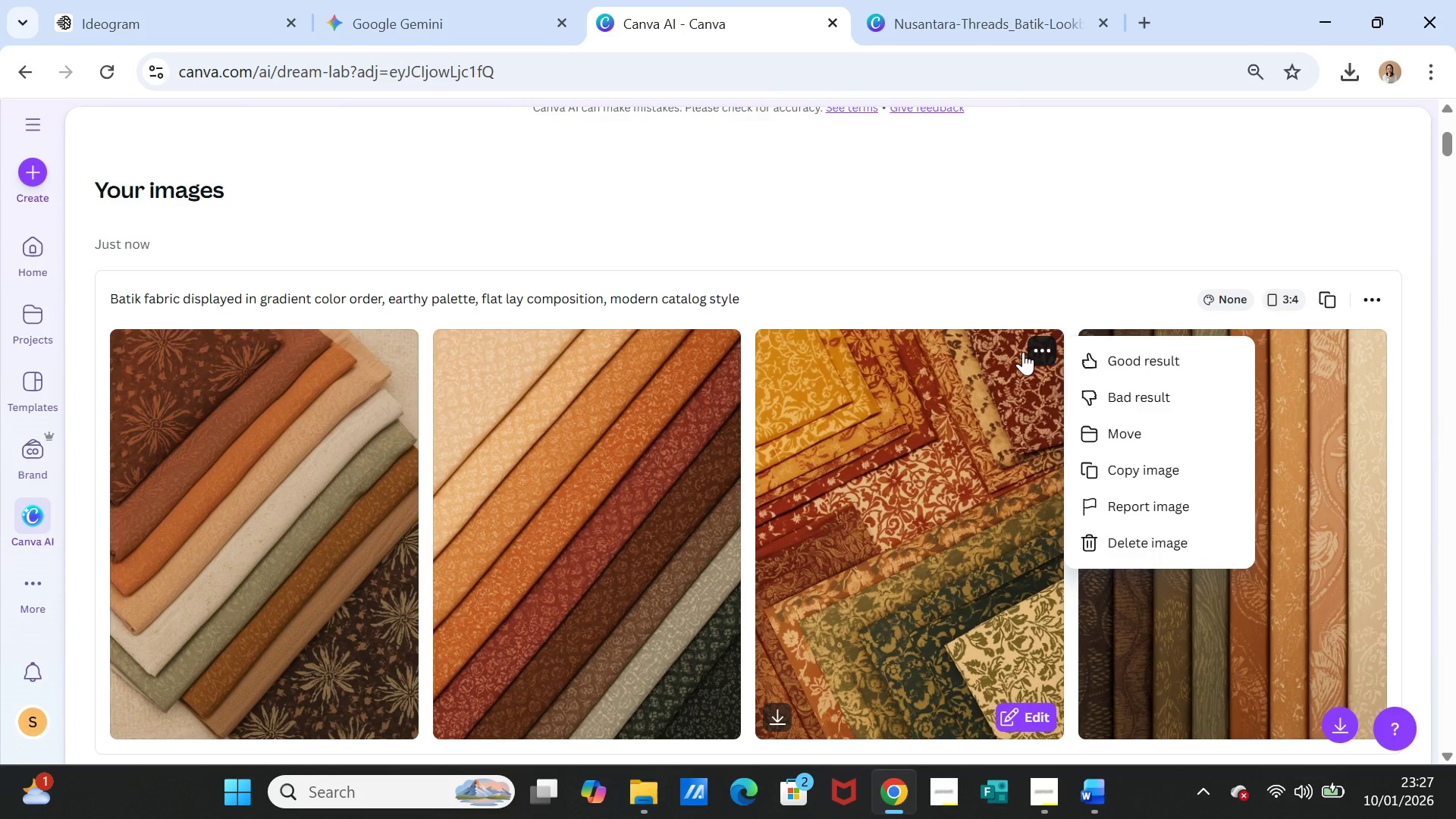 
mouse_move([1019, 328])
 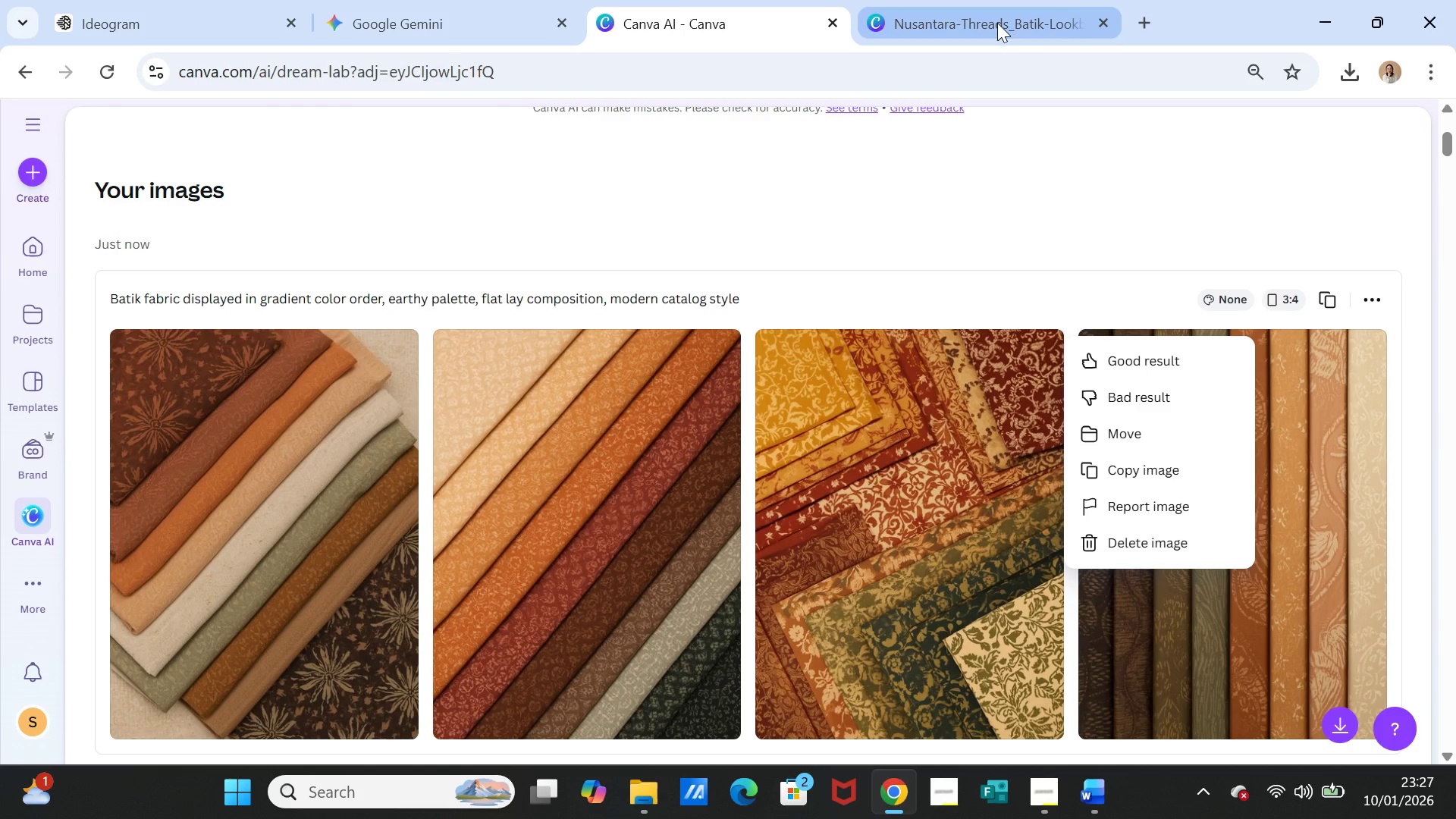 
left_click([997, 23])
 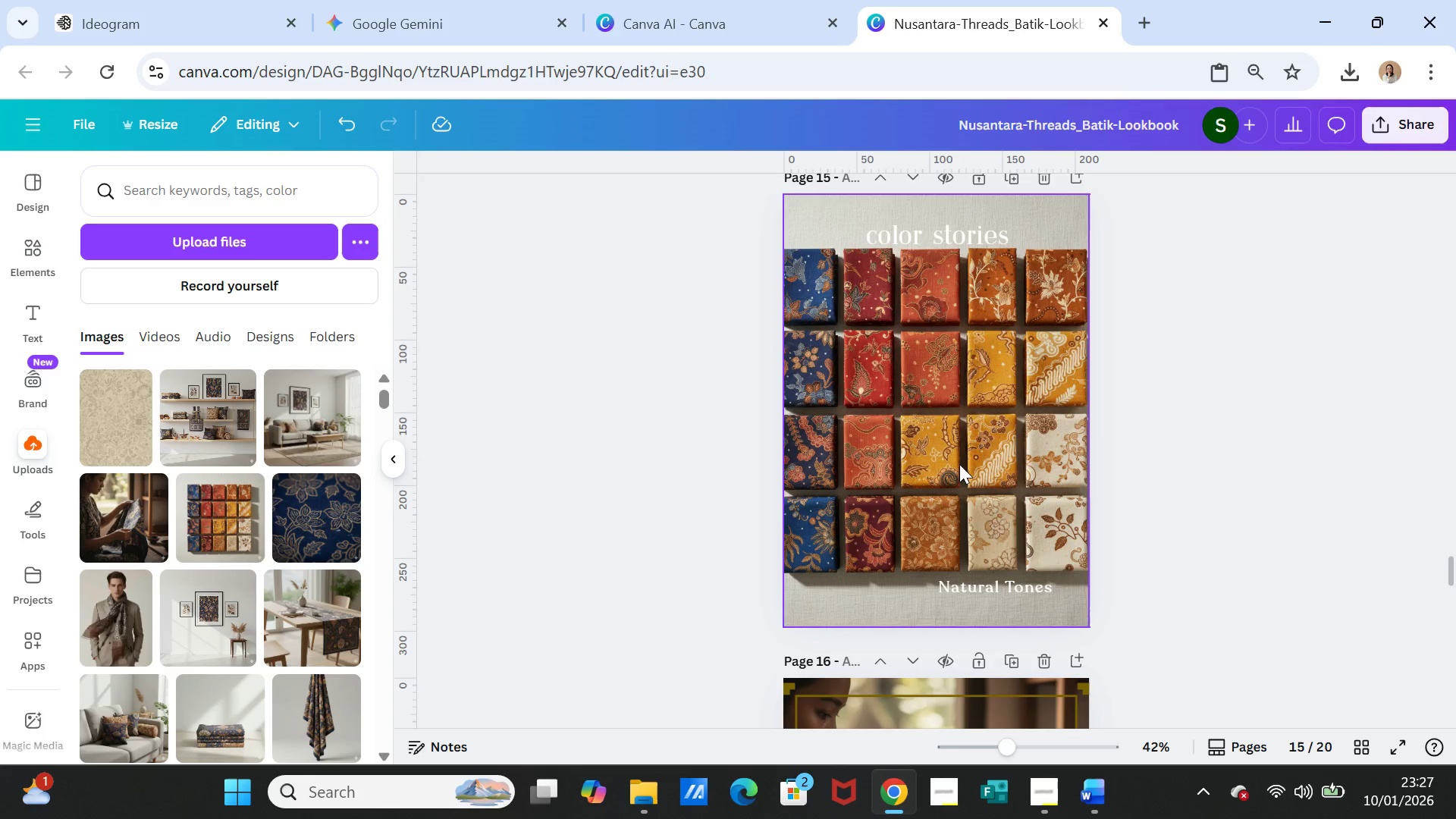 
left_click([960, 463])
 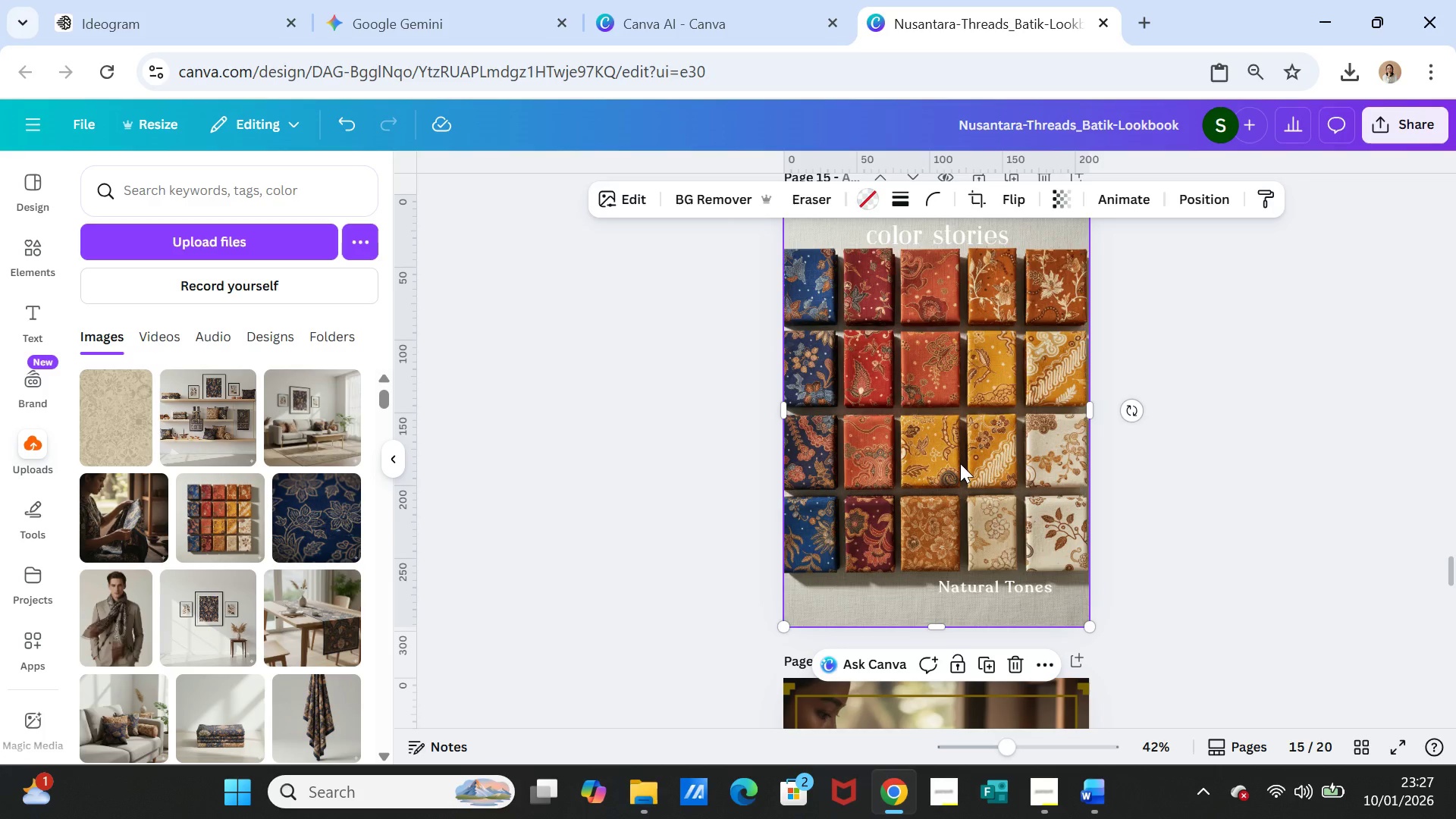 
key(Delete)
 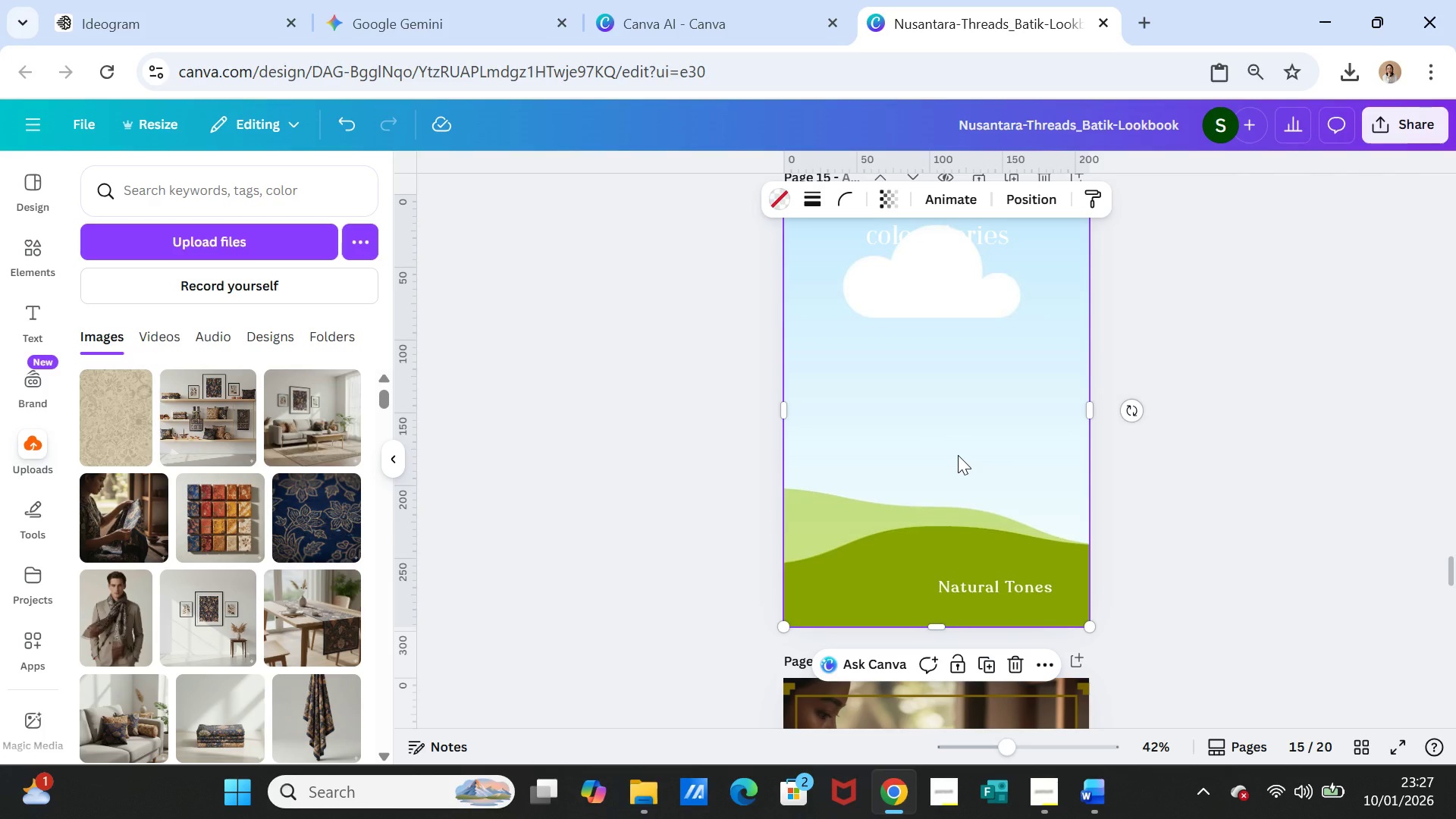 
left_click([958, 455])
 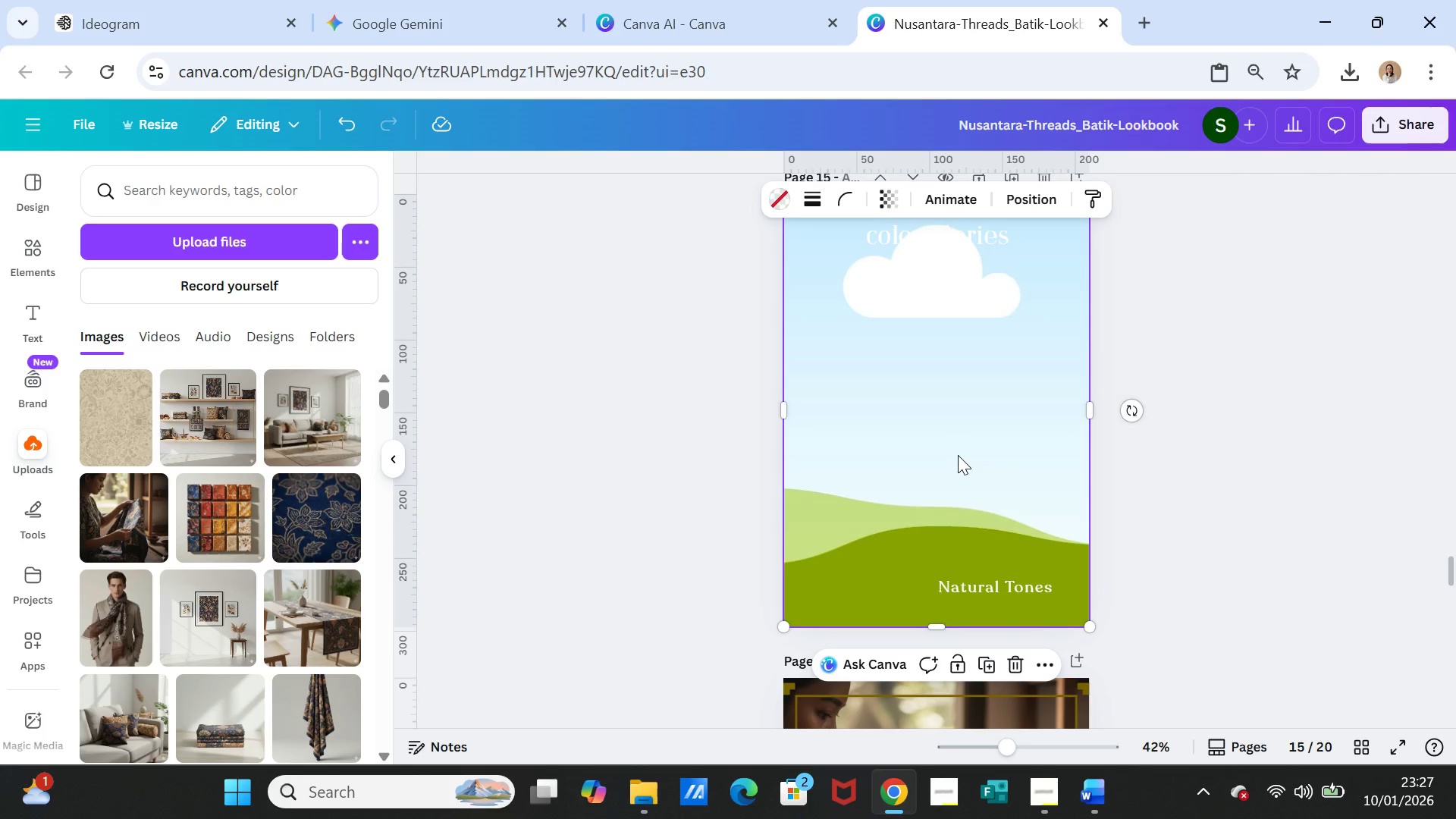 
key(Control+V)
 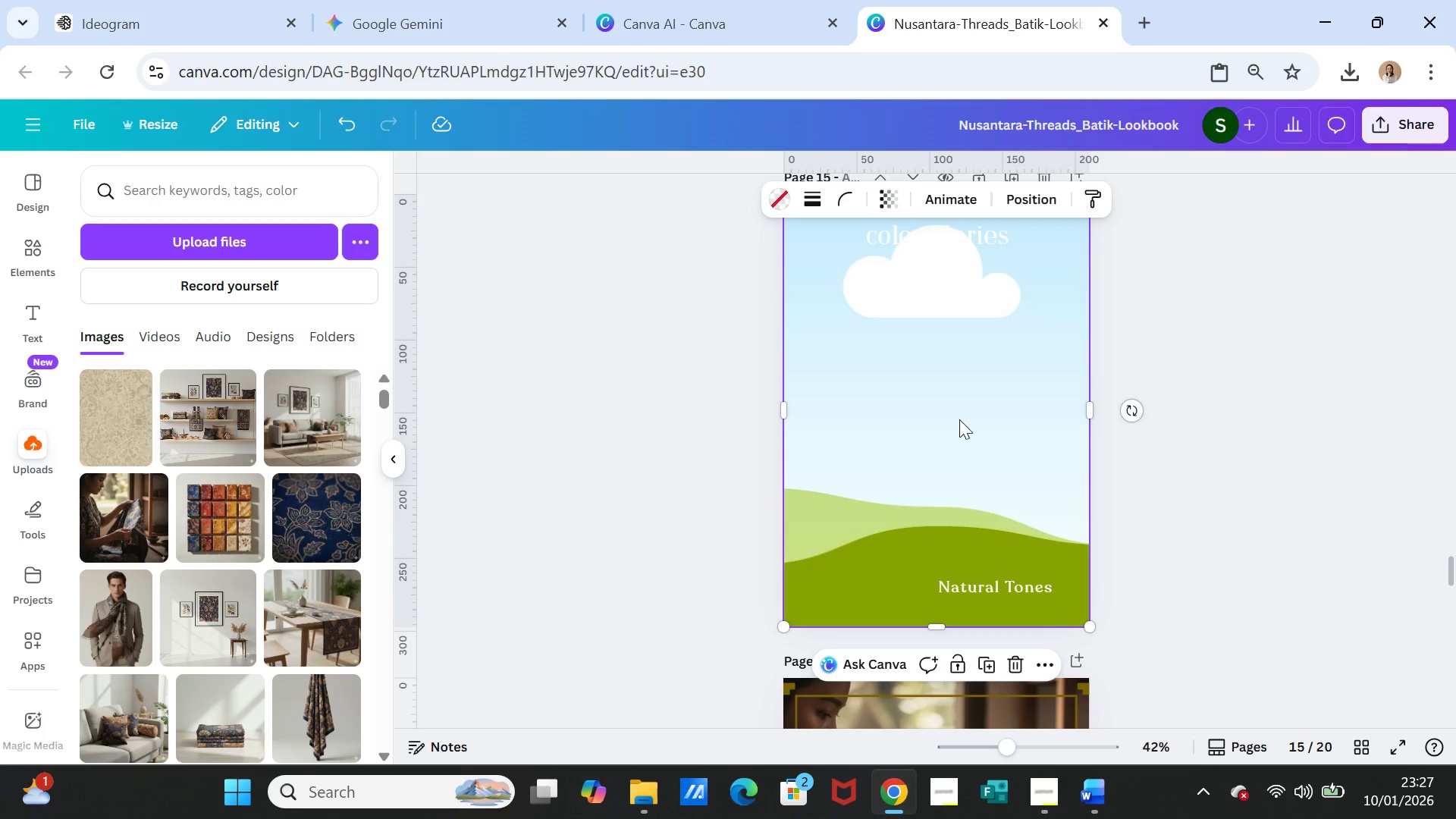 
left_click_drag(start_coordinate=[964, 433], to_coordinate=[965, 417])
 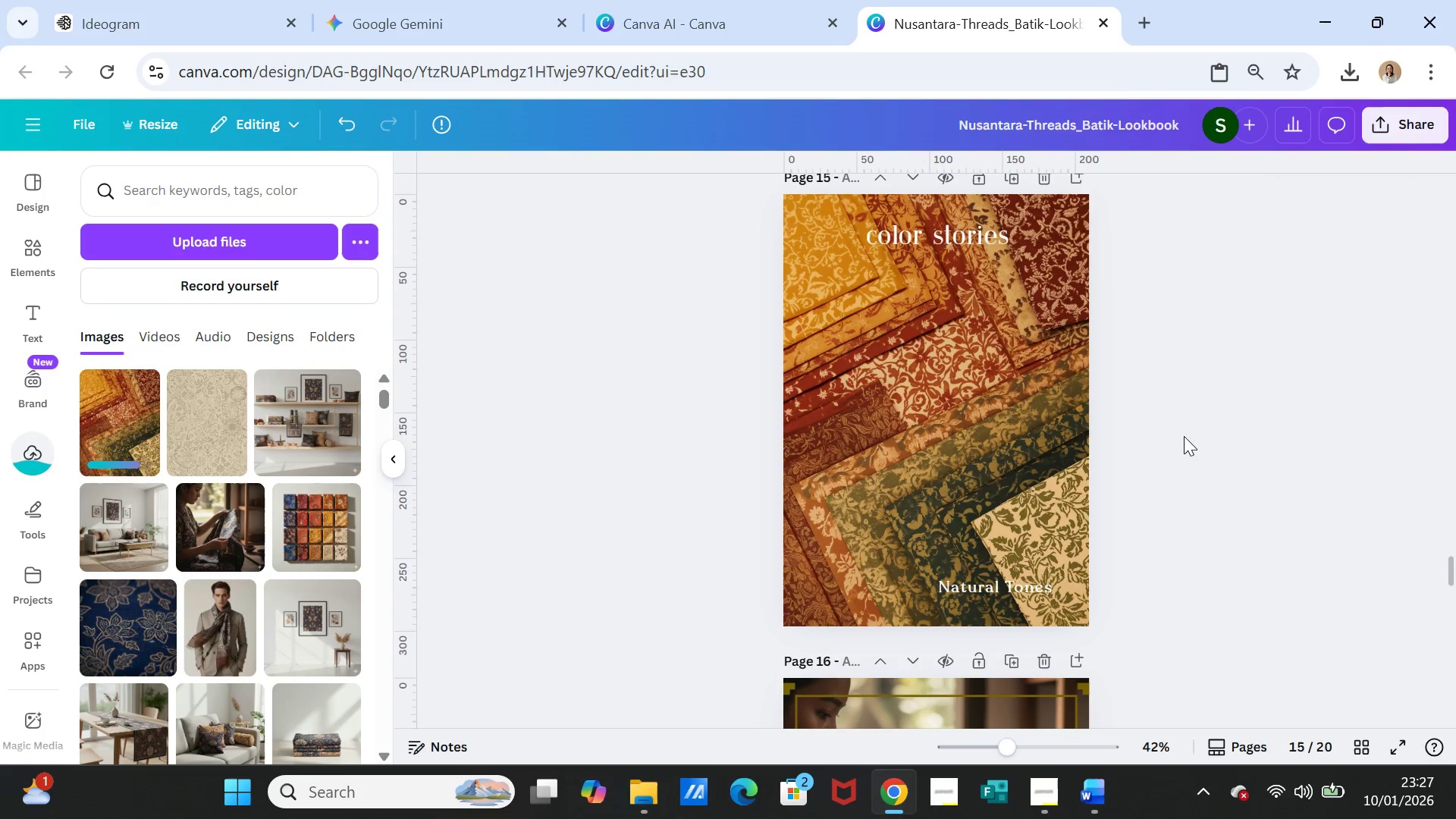 
left_click([1184, 436])
 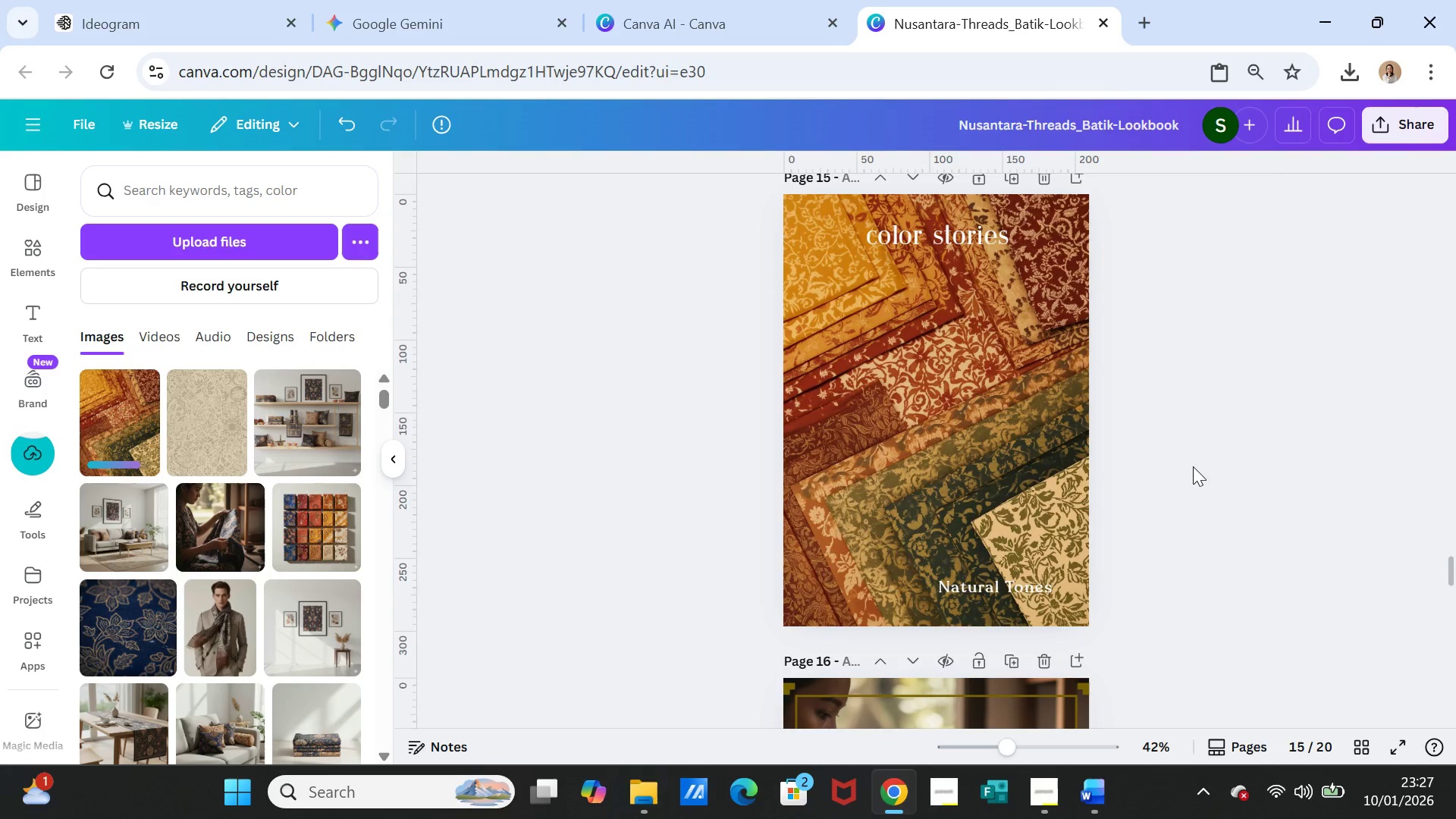 
scroll: coordinate [1193, 466], scroll_direction: up, amount: 3.0
 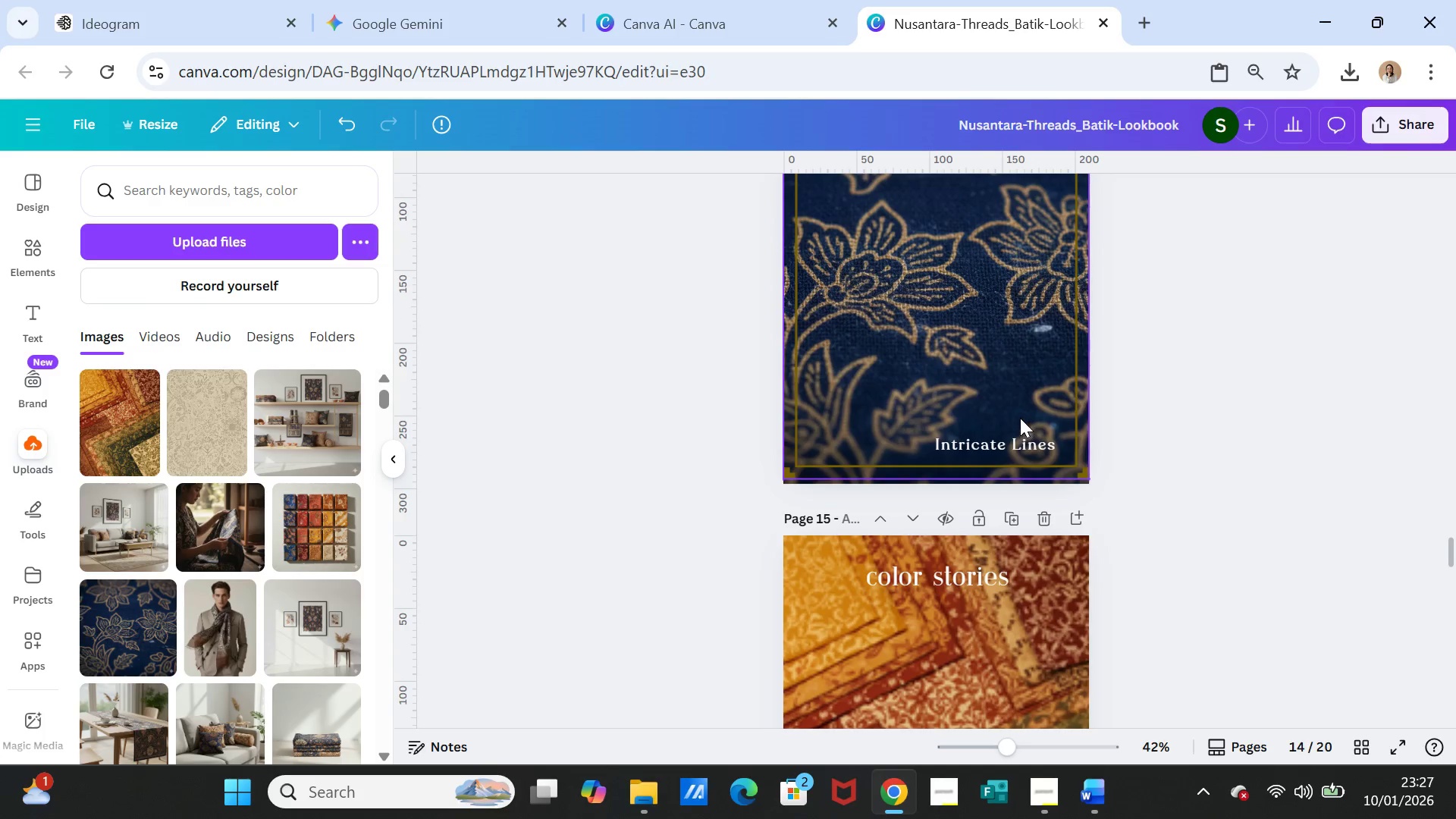 
left_click([1020, 417])
 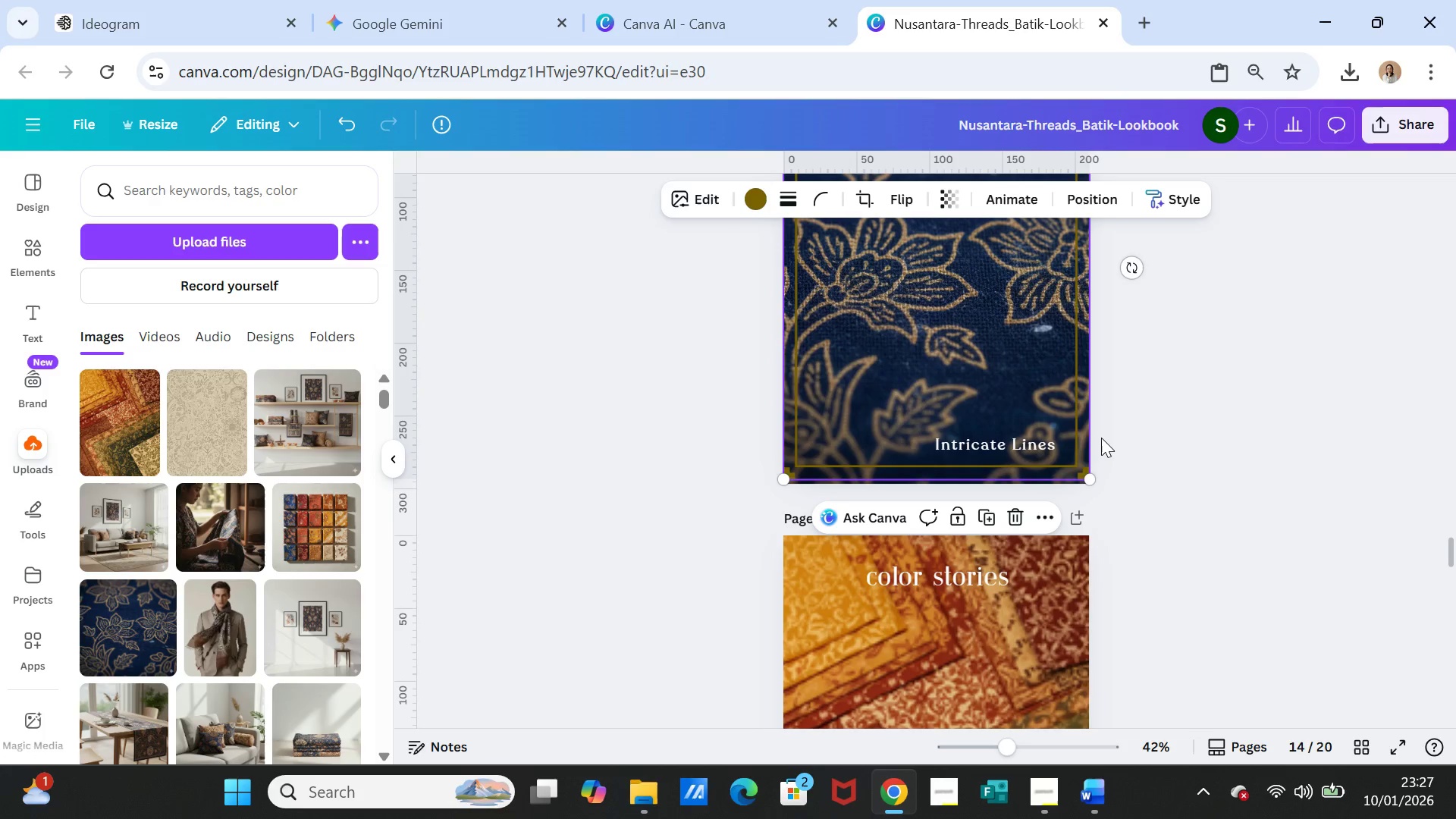 
key(Control+C)
 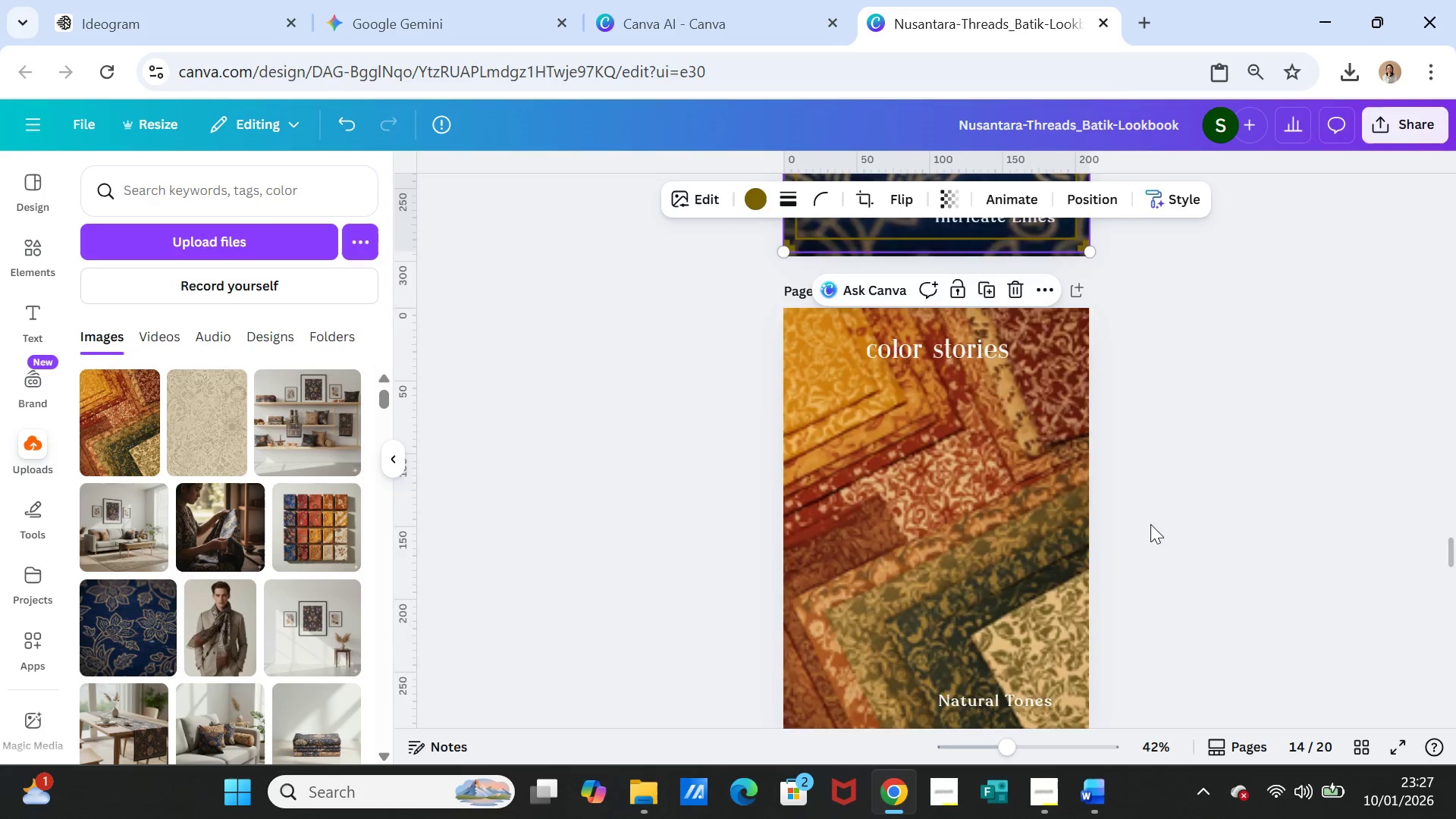 
scroll: coordinate [1150, 524], scroll_direction: down, amount: 3.0
 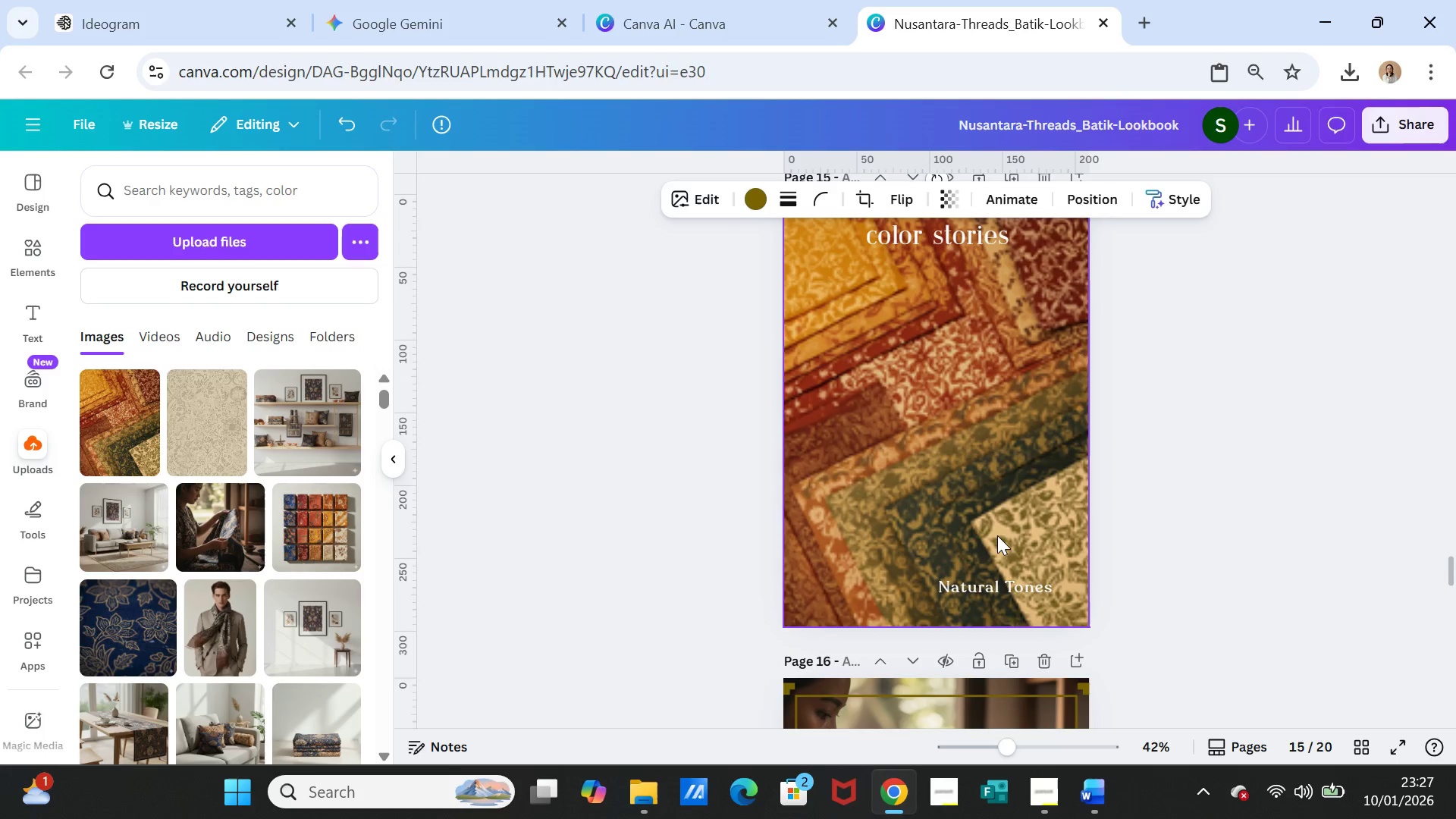 
left_click([997, 535])
 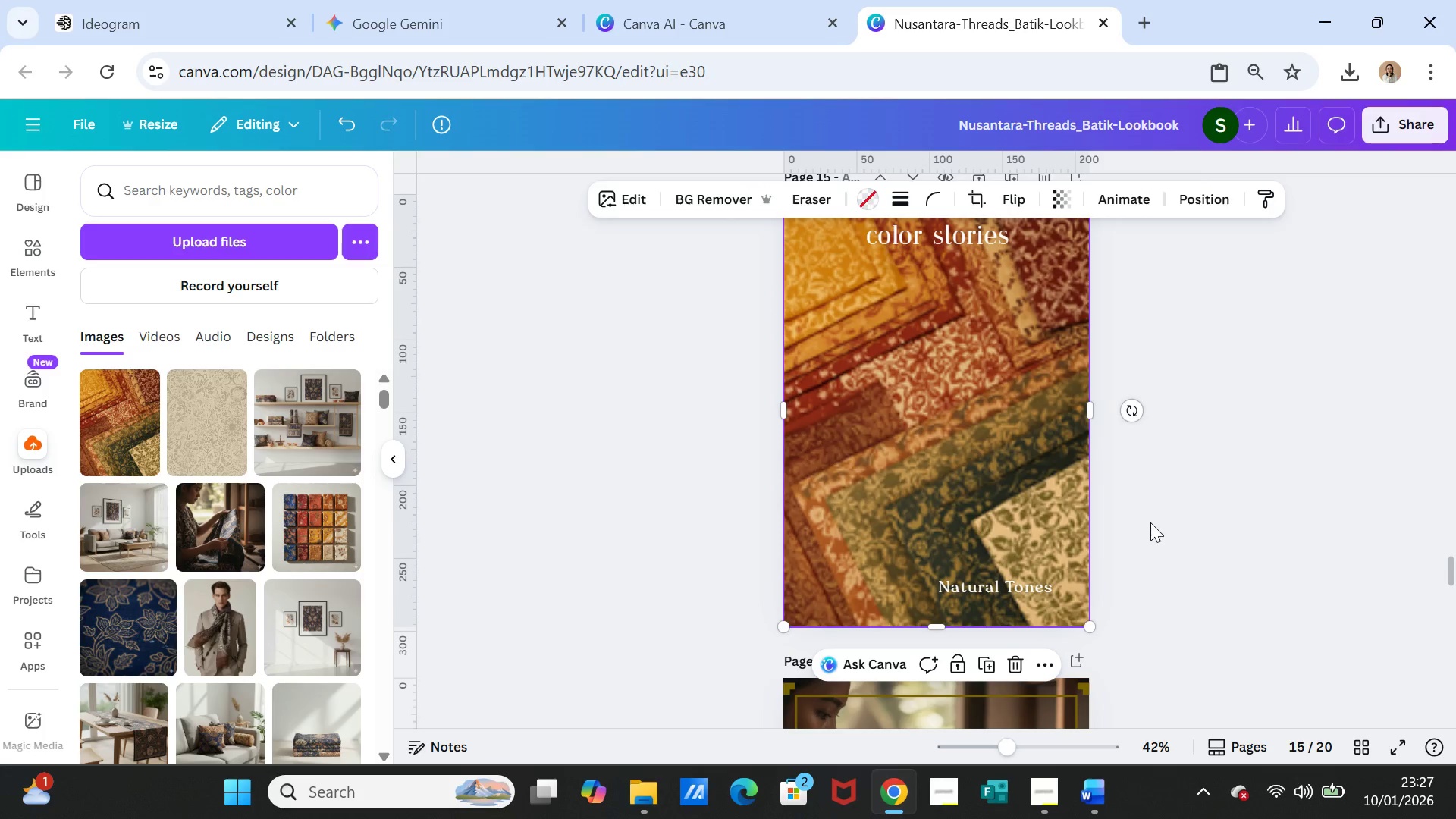 
key(Control+V)
 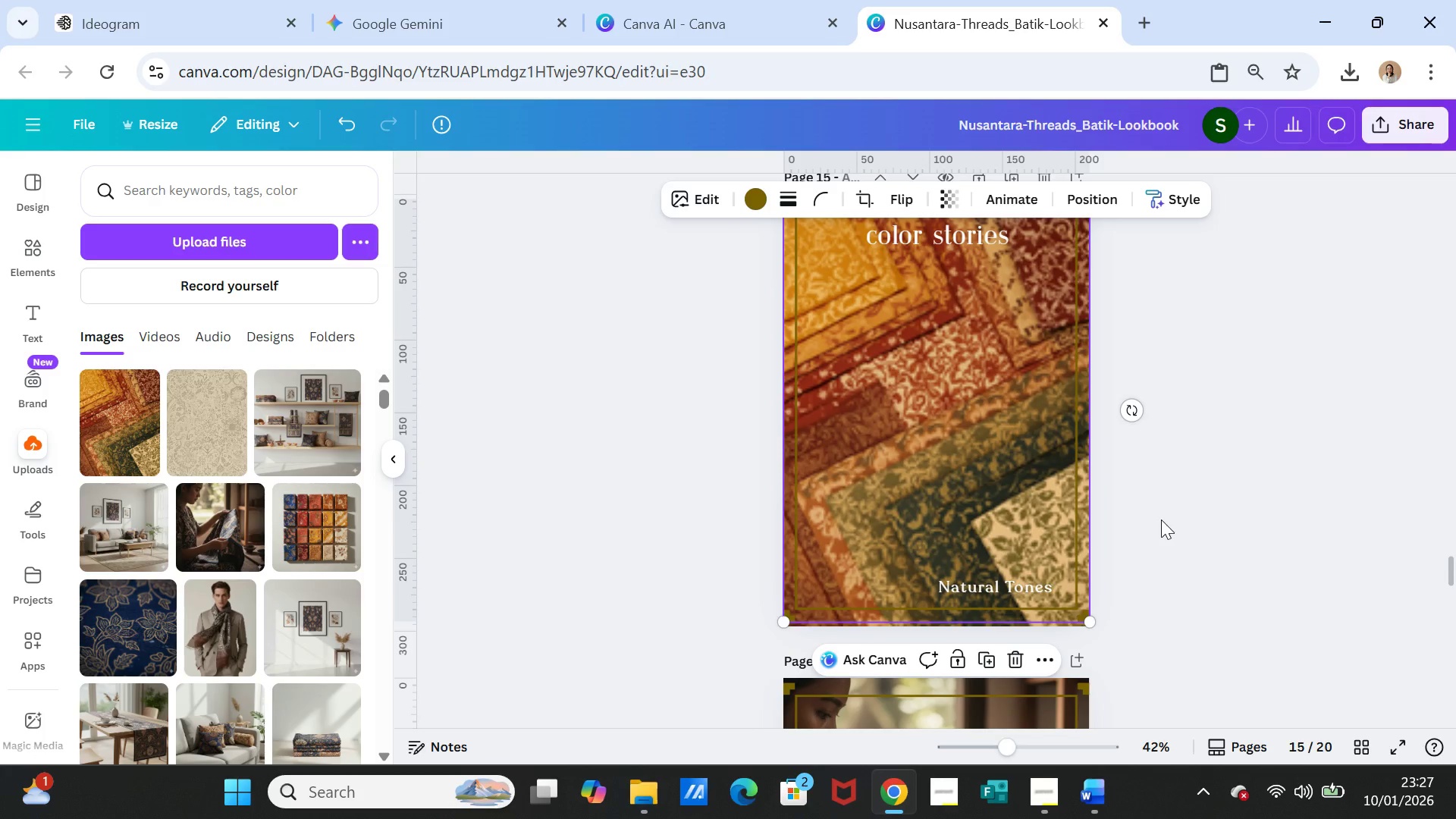 
left_click([1161, 519])
 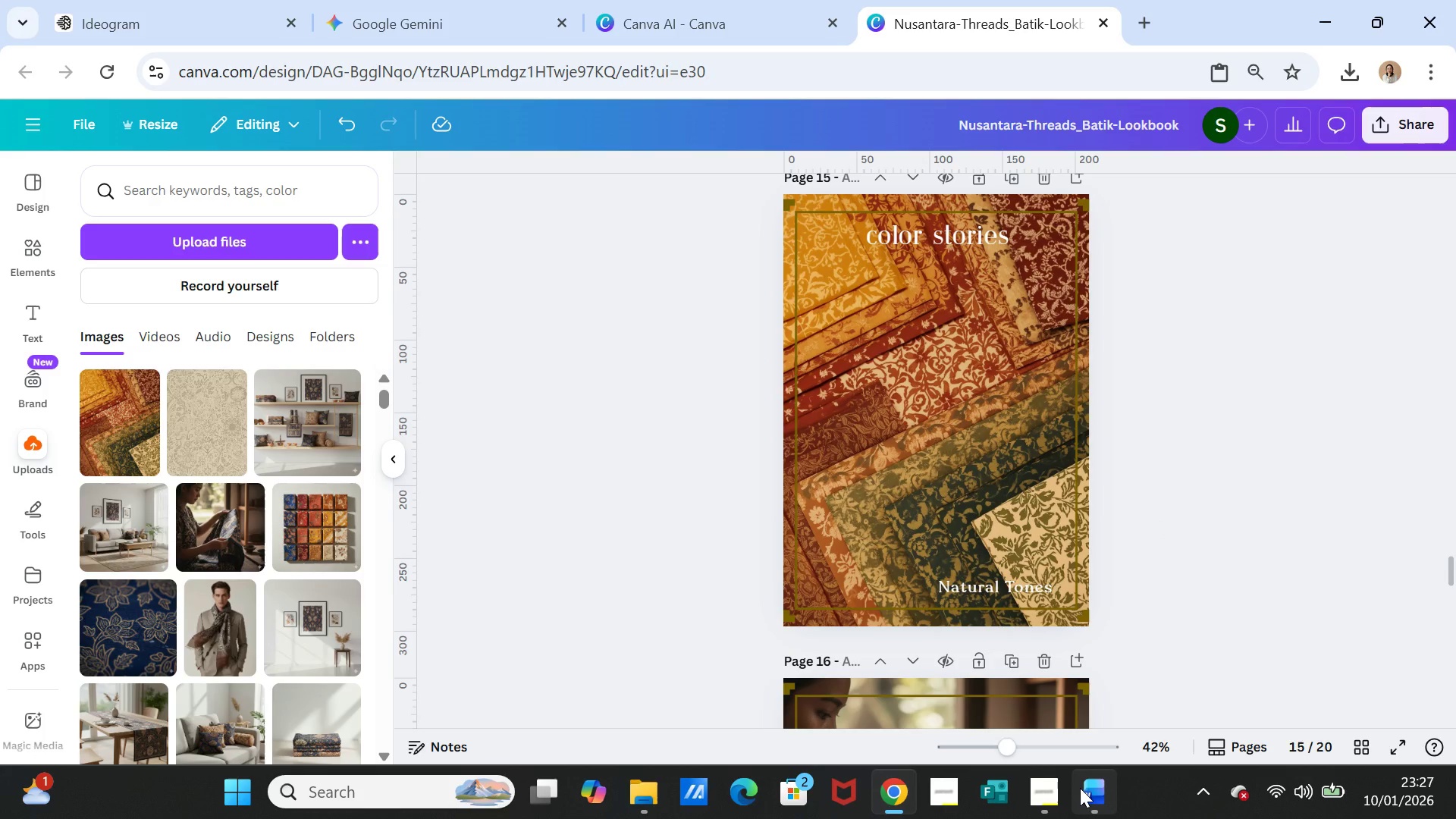 
left_click([1056, 787])